 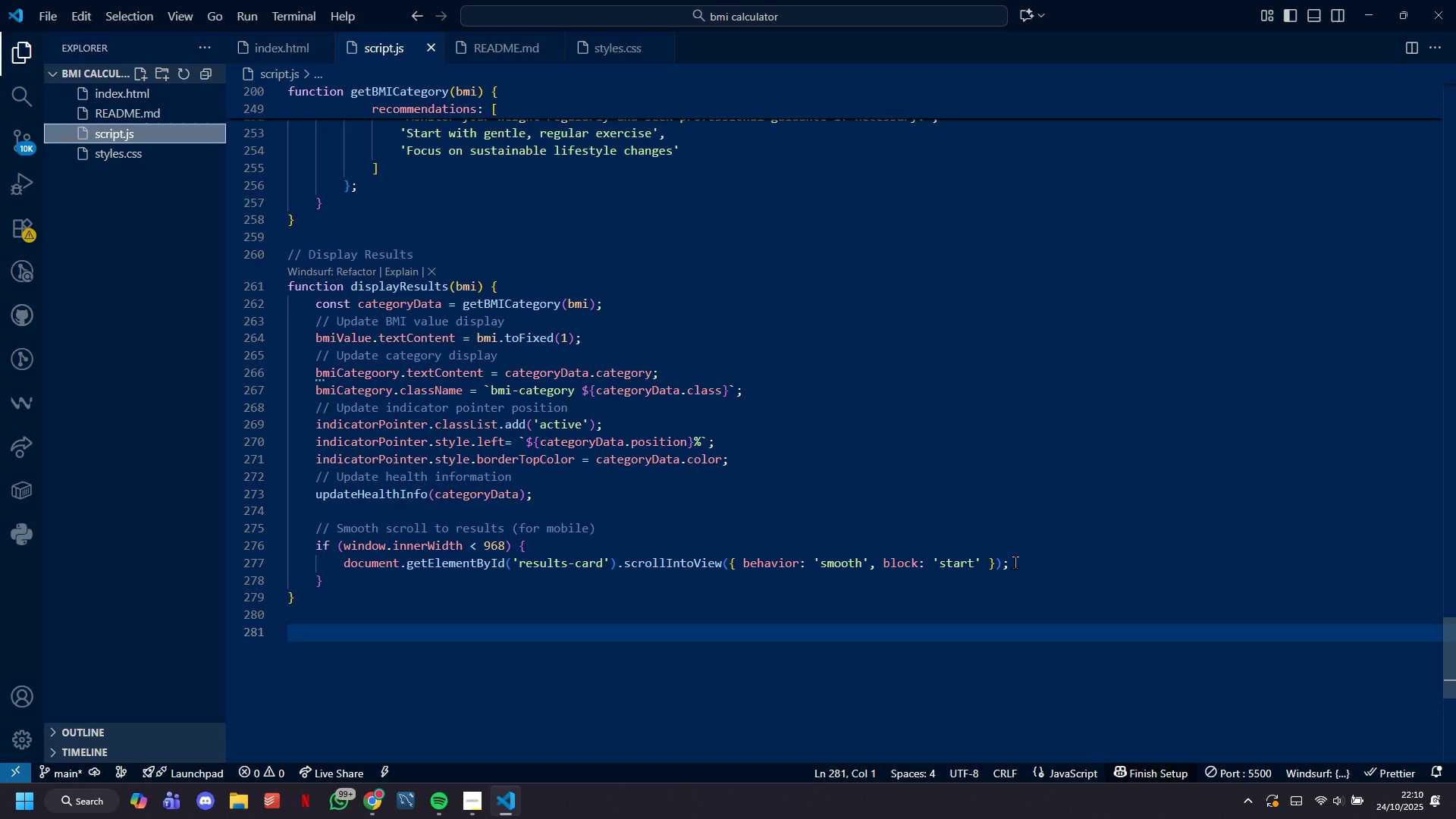 
left_click([764, 626])
 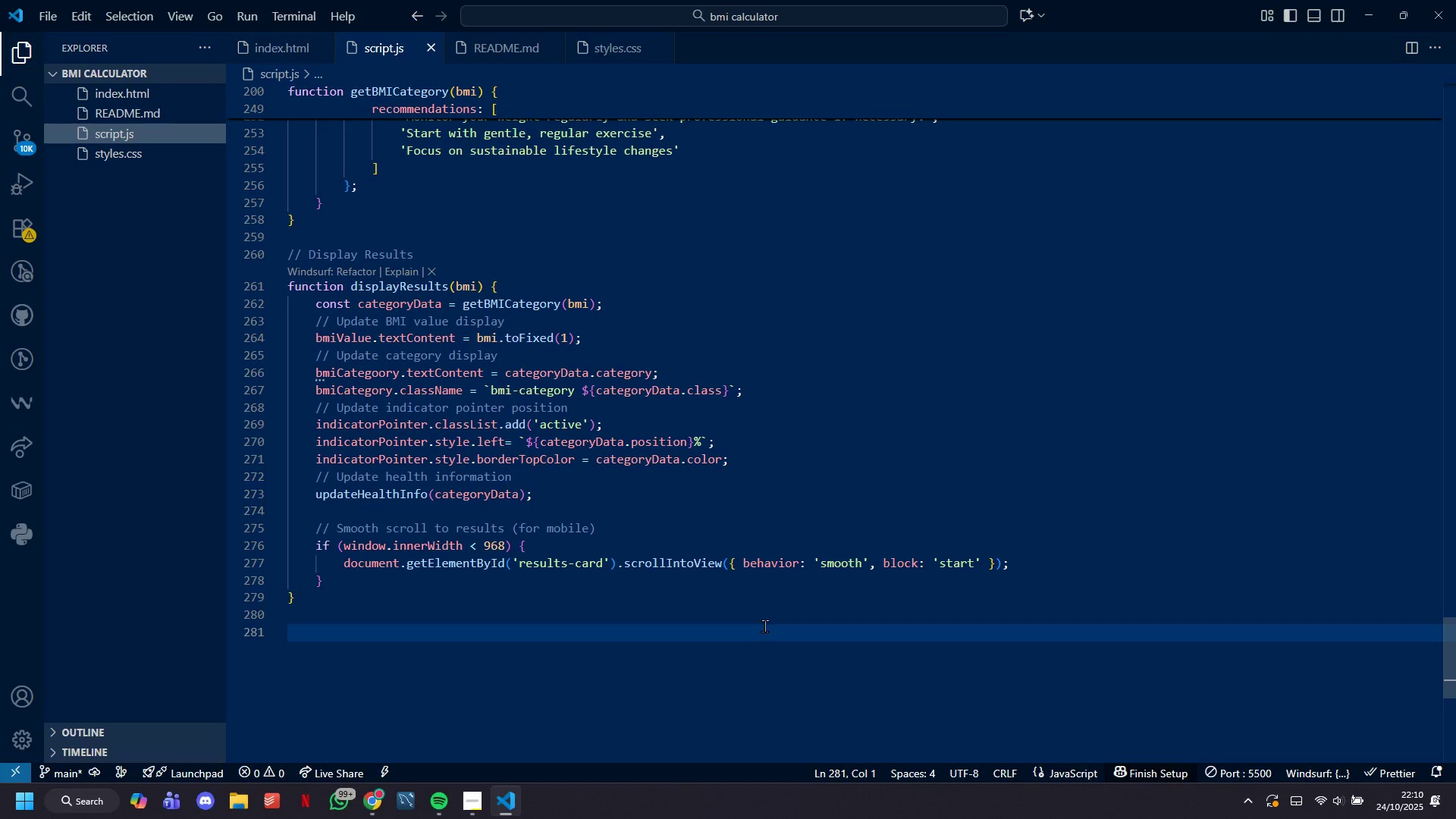 
type(function updaeH)
key(Tab)
key(Tab)
 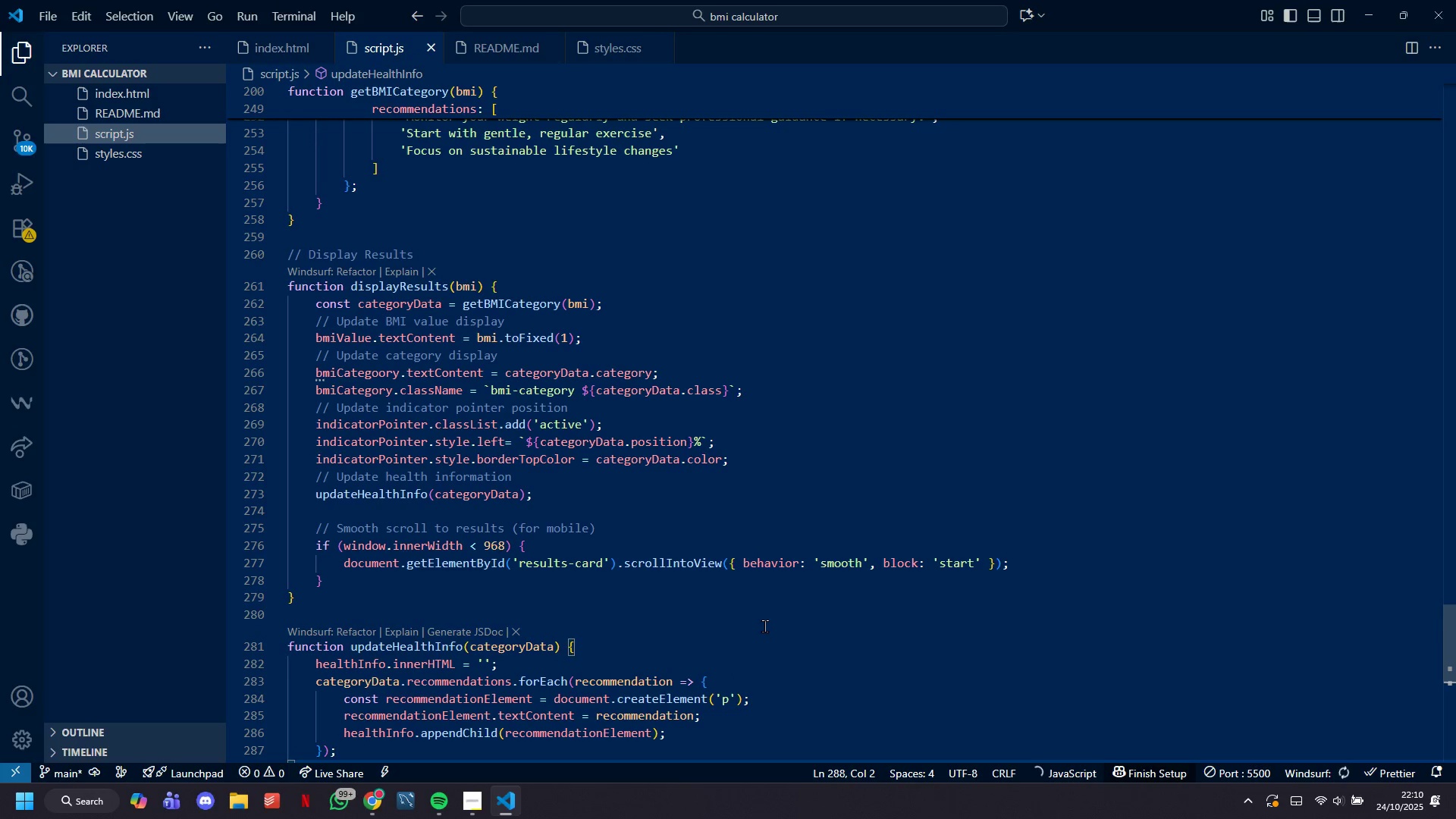 
hold_key(key=ArrowLeft, duration=0.68)
 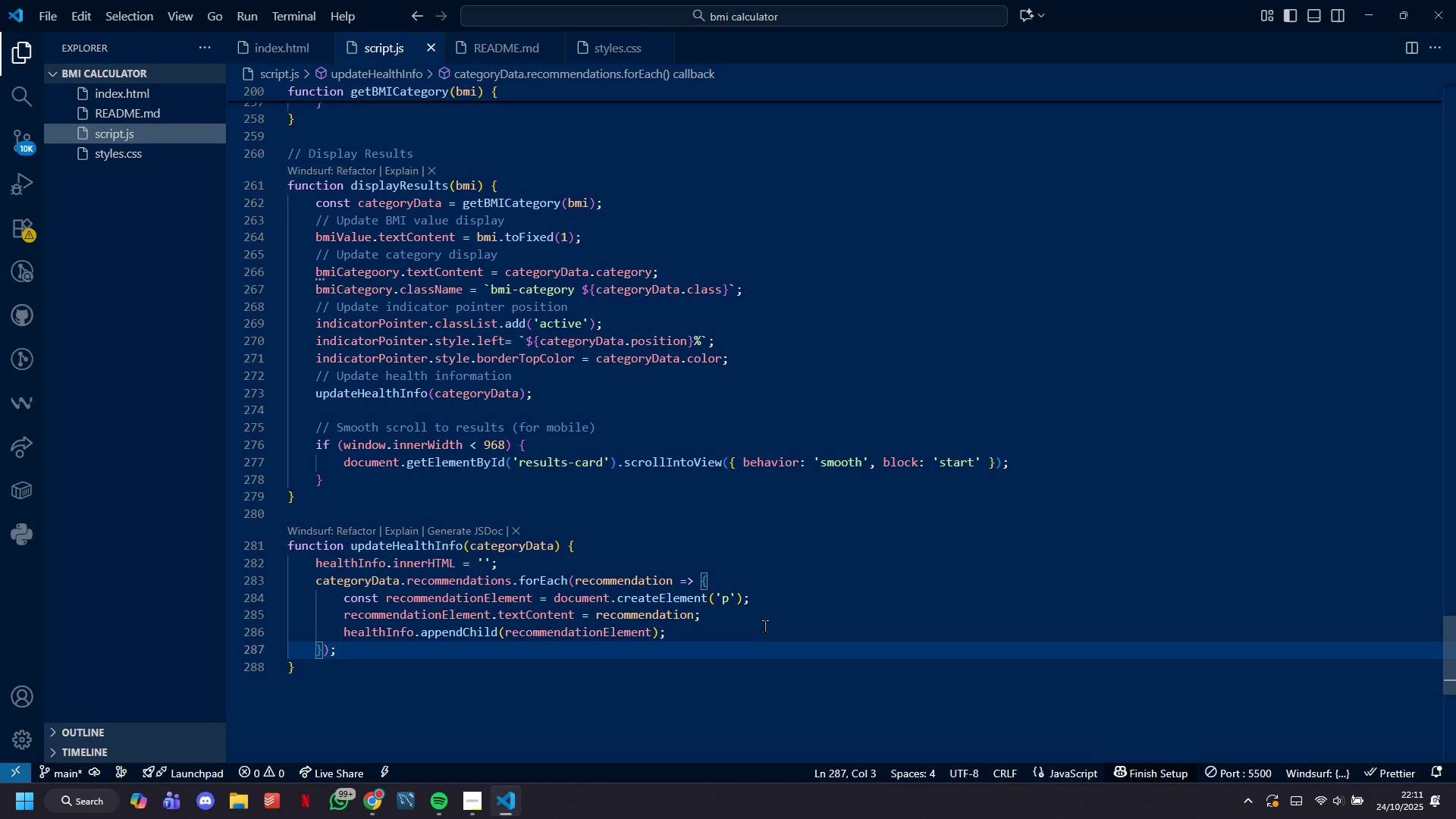 
key(ArrowRight)
 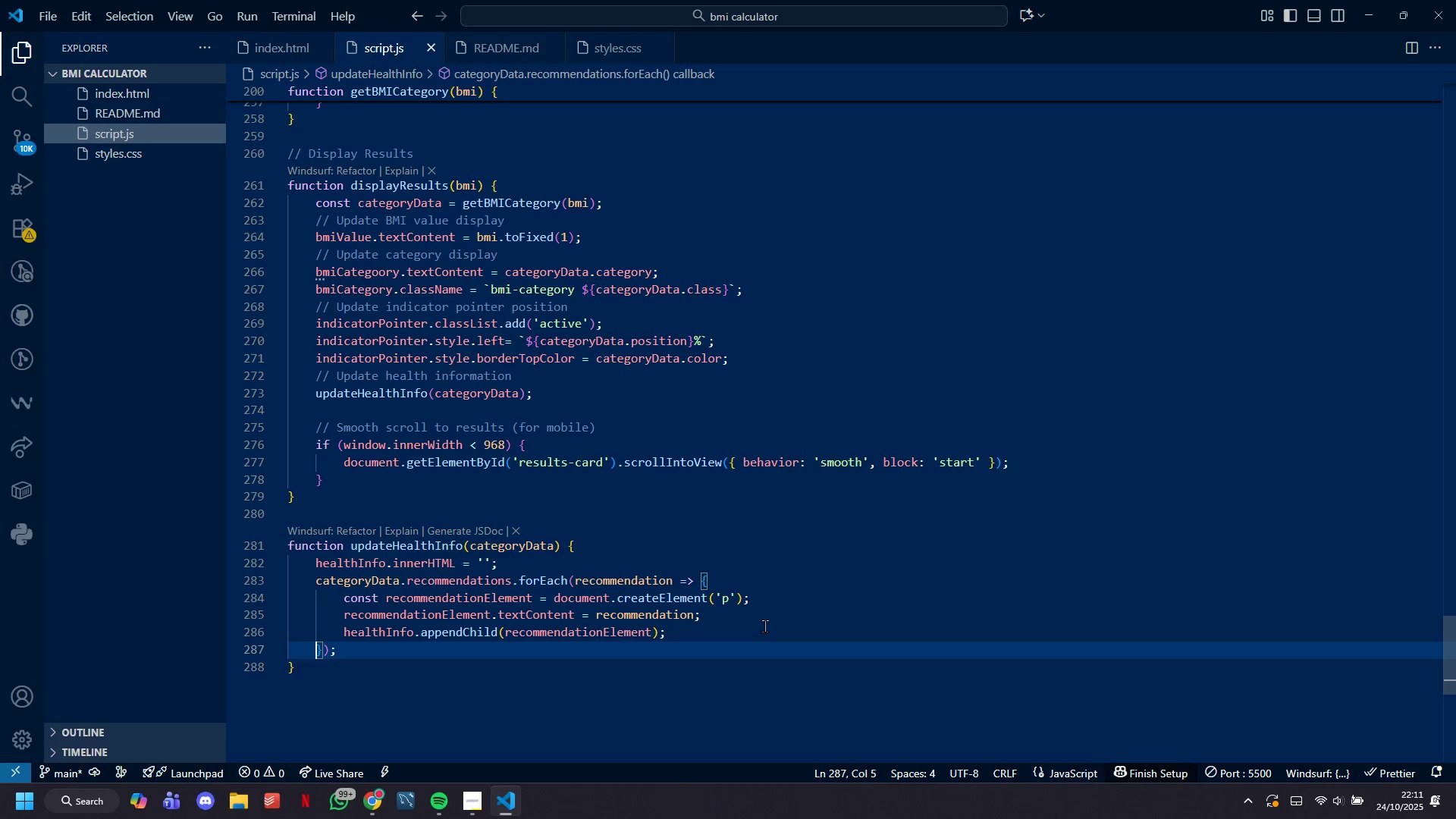 
key(ArrowRight)
 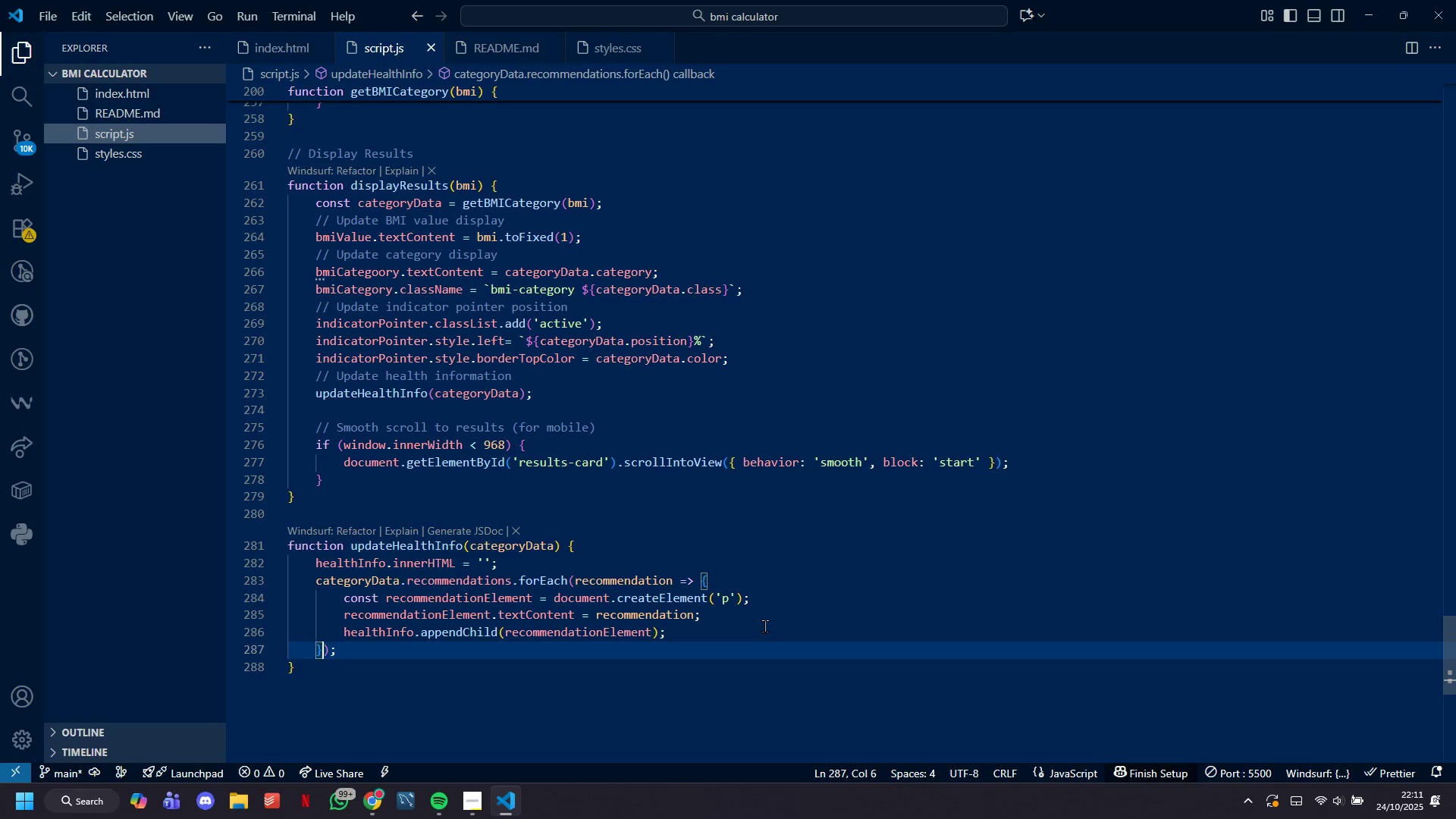 
key(ArrowRight)
 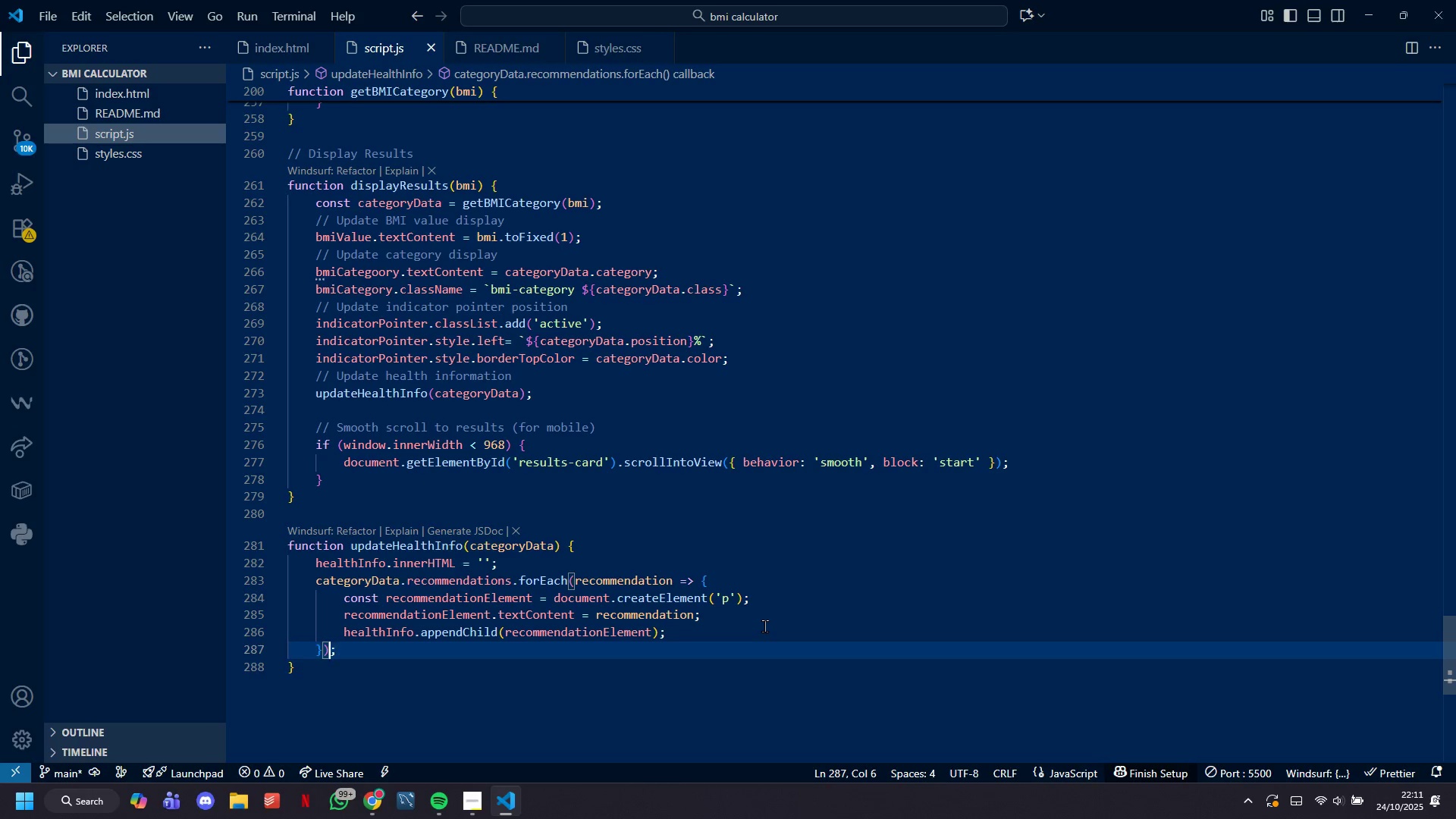 
key(ArrowRight)
 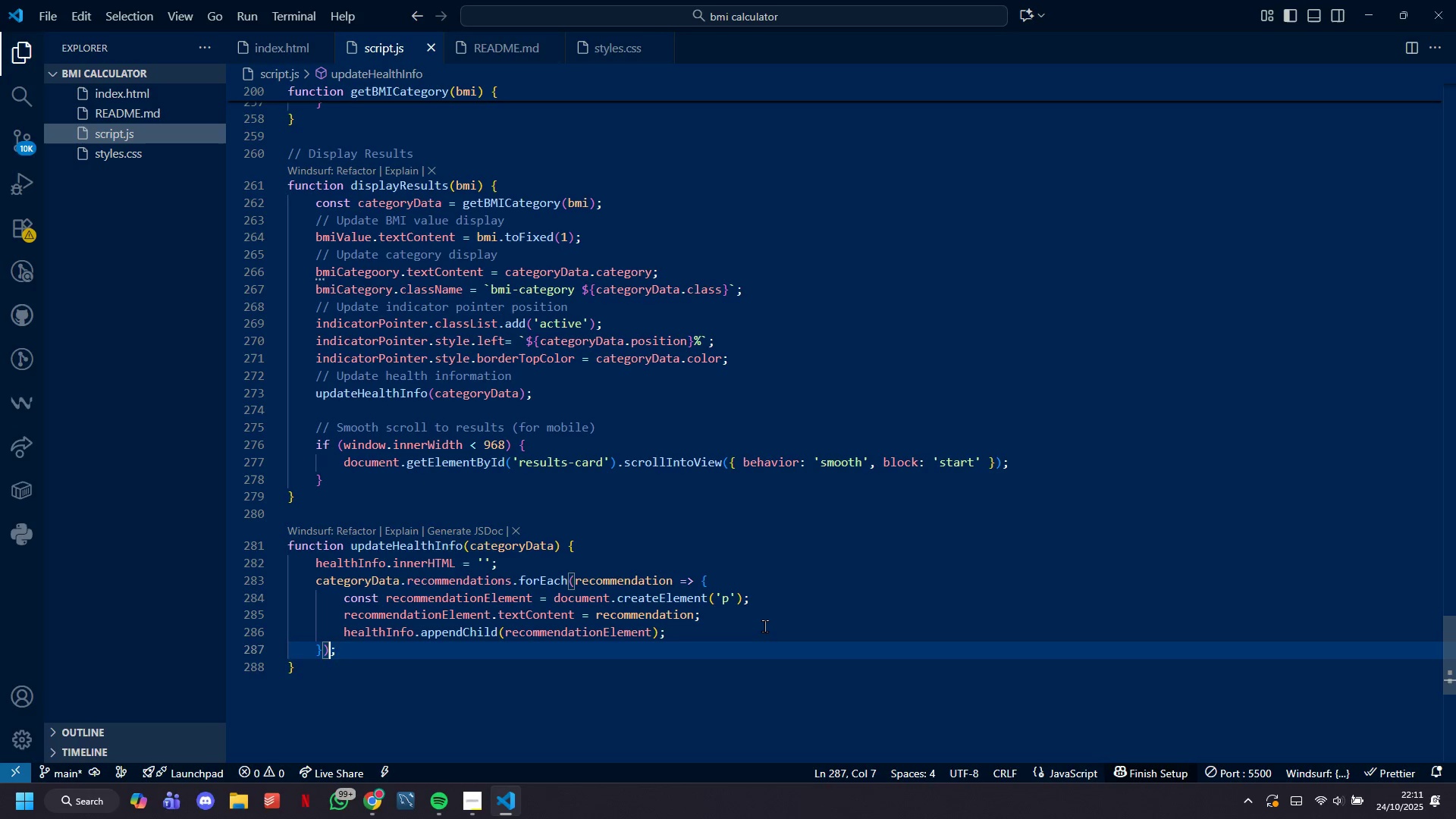 
key(ArrowRight)
 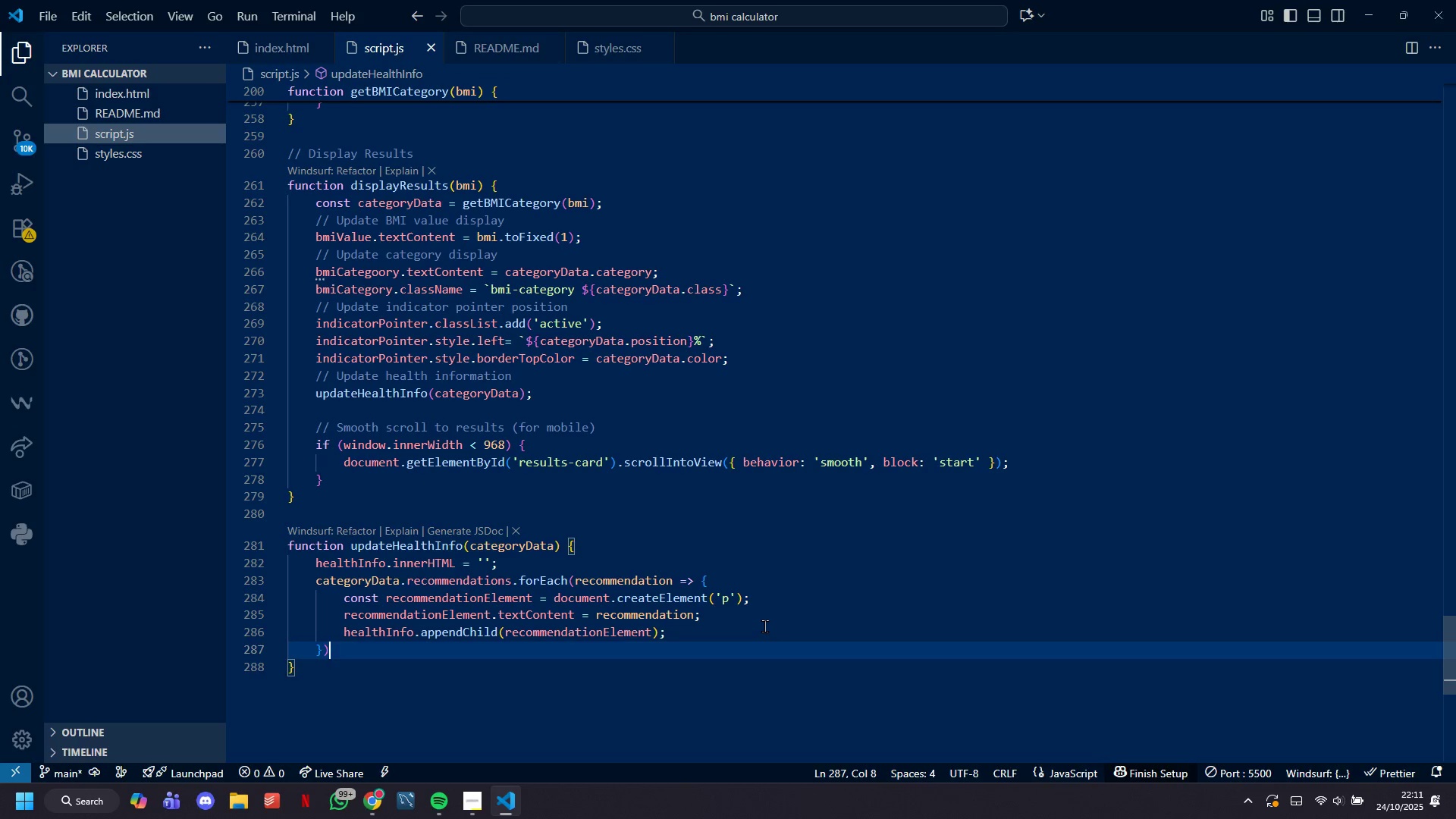 
hold_key(key=Backspace, duration=1.5)
 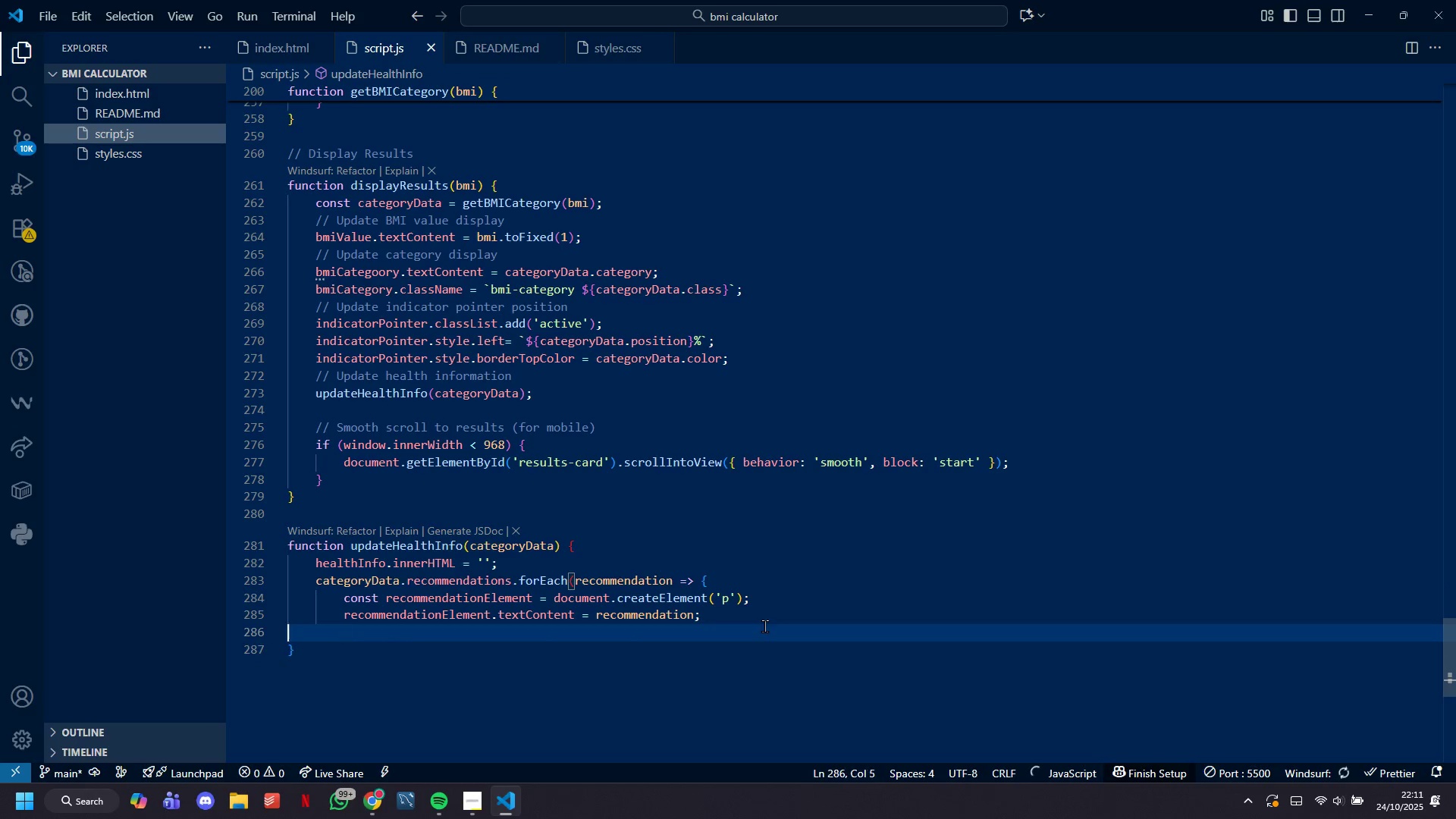 
hold_key(key=Backspace, duration=1.53)
 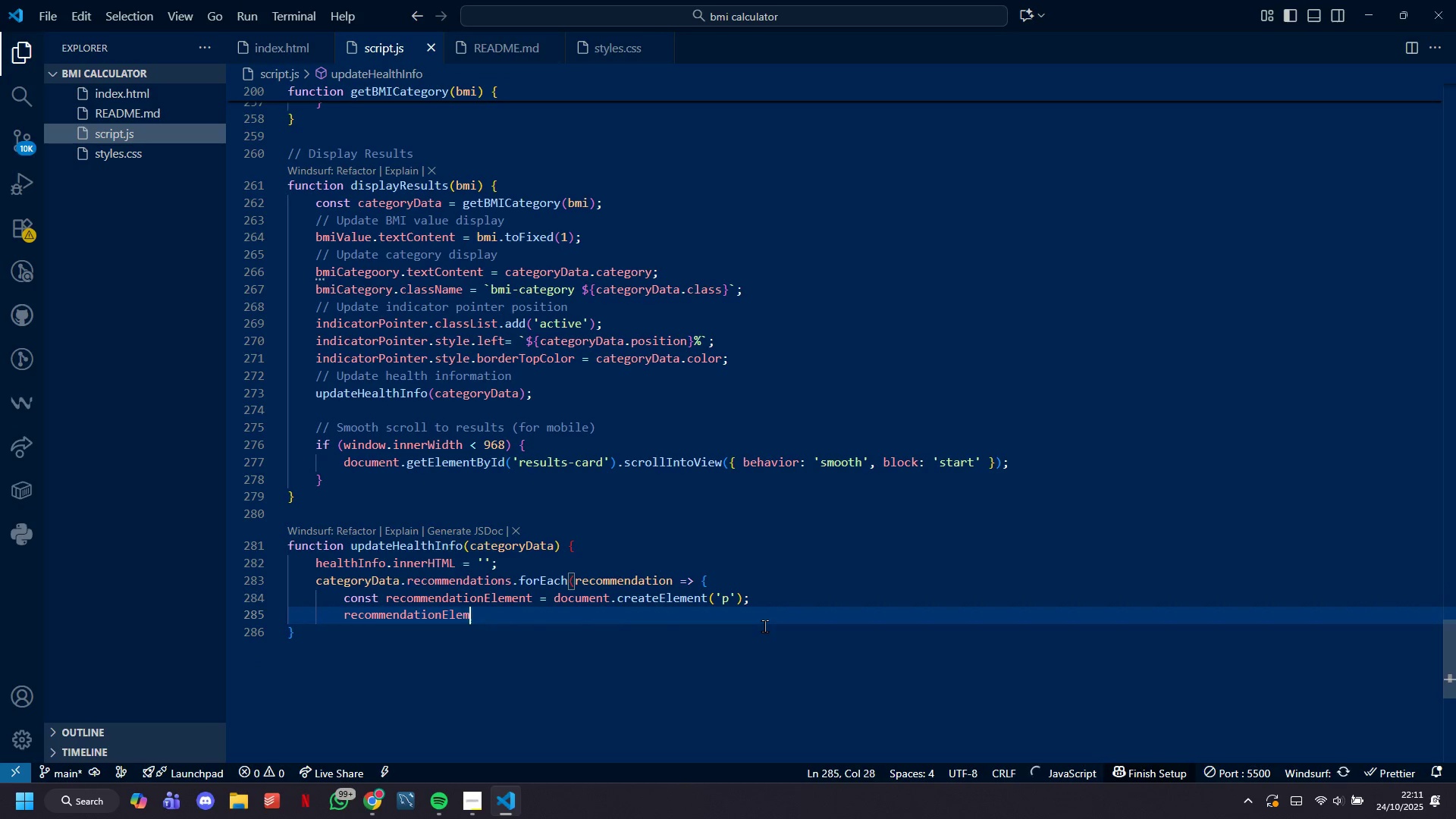 
hold_key(key=Backspace, duration=1.58)
 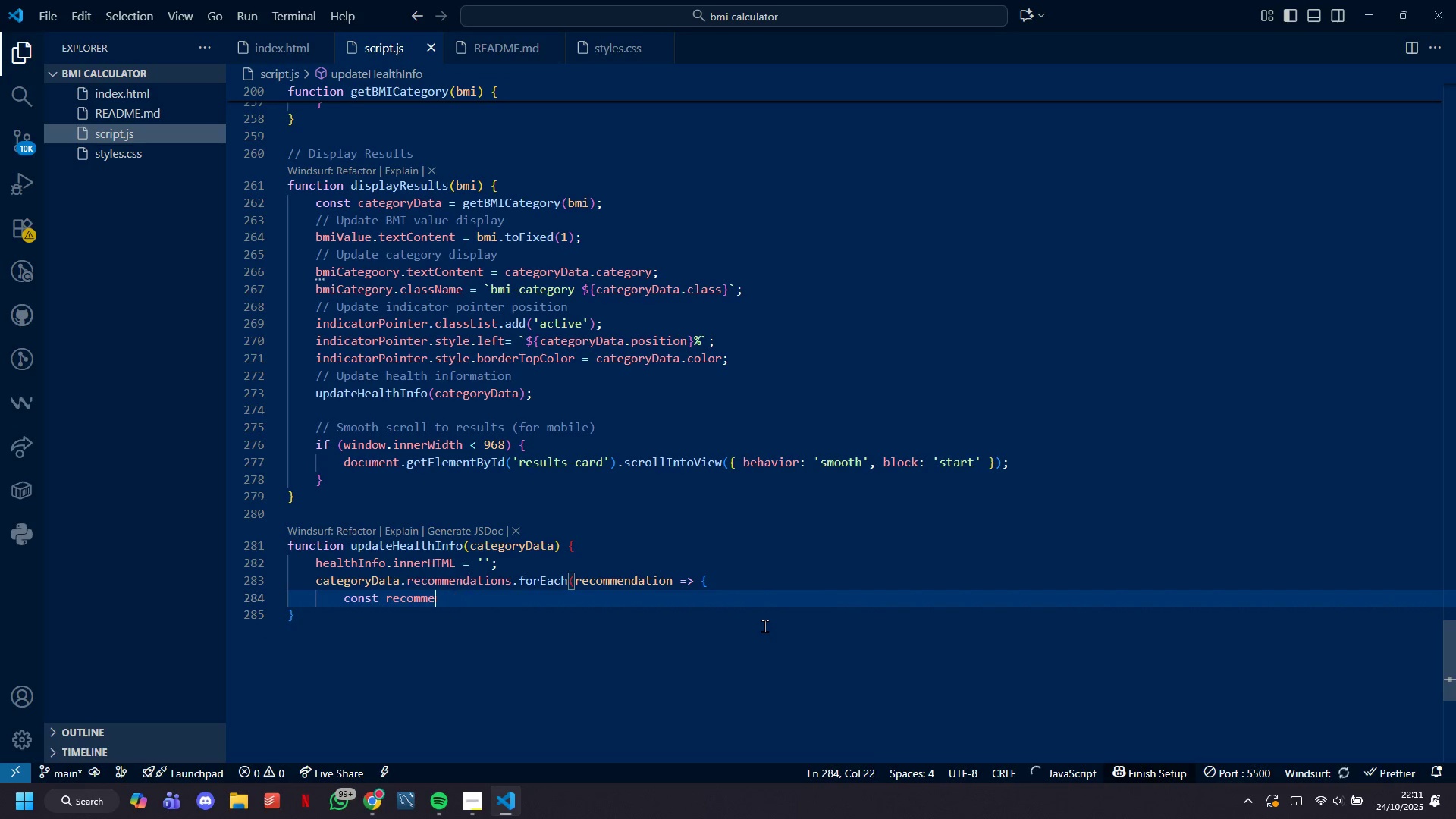 
hold_key(key=Backspace, duration=1.52)
 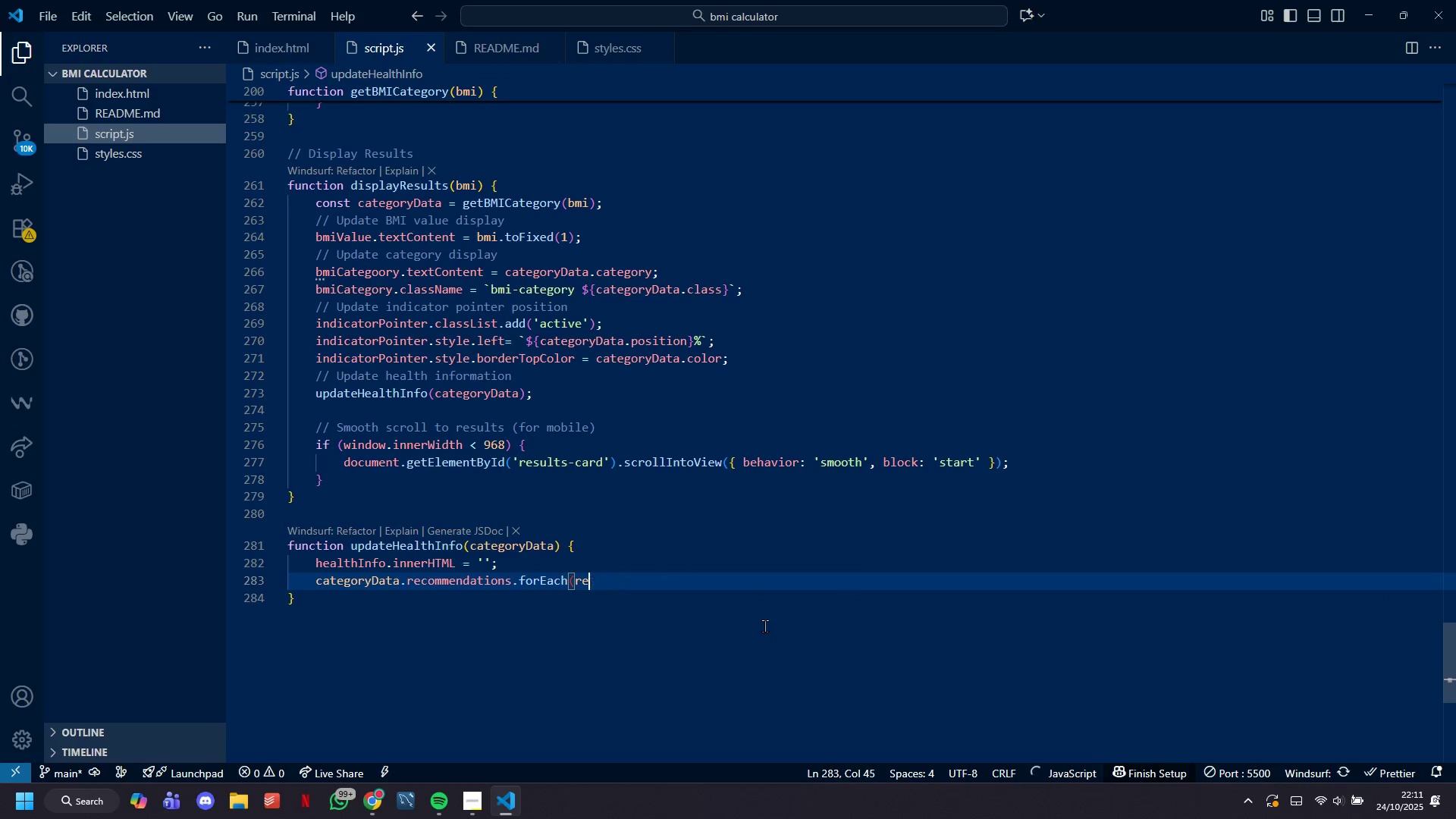 
hold_key(key=Backspace, duration=1.14)
 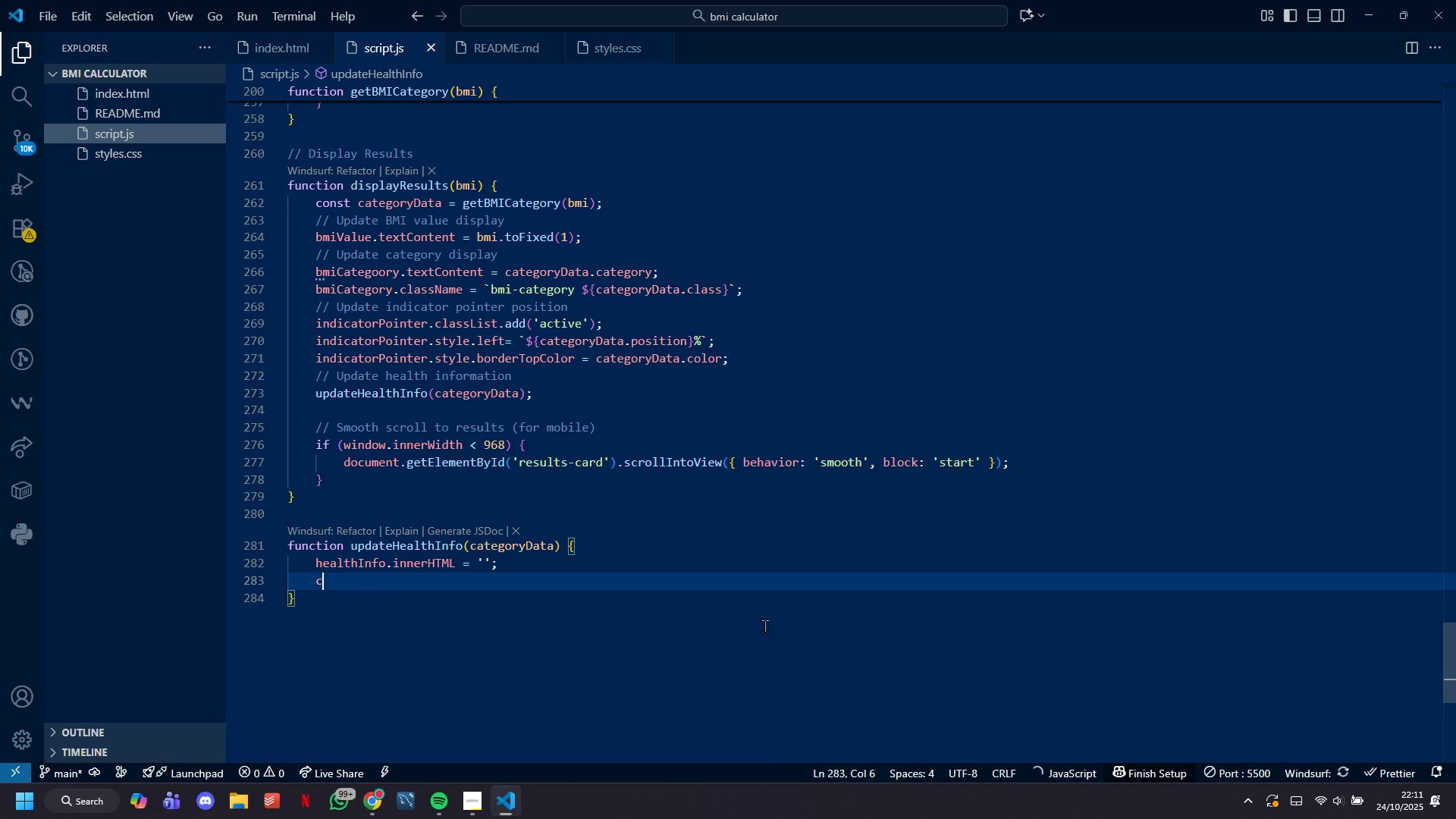 
key(Backspace)
key(Backspace)
key(Backspace)
key(Backspace)
key(Backspace)
key(Backspace)
key(Backspace)
key(Backspace)
key(Backspace)
key(Backspace)
key(Backspace)
key(Backspace)
key(Backspace)
key(Backspace)
key(Backspace)
key(Backspace)
key(Backspace)
key(Backspace)
key(Backspace)
key(Backspace)
key(Backspace)
key(Backspace)
key(Backspace)
key(Backspace)
key(Backspace)
key(Backspace)
key(Backspace)
key(Backspace)
key(Backspace)
type(heal)
 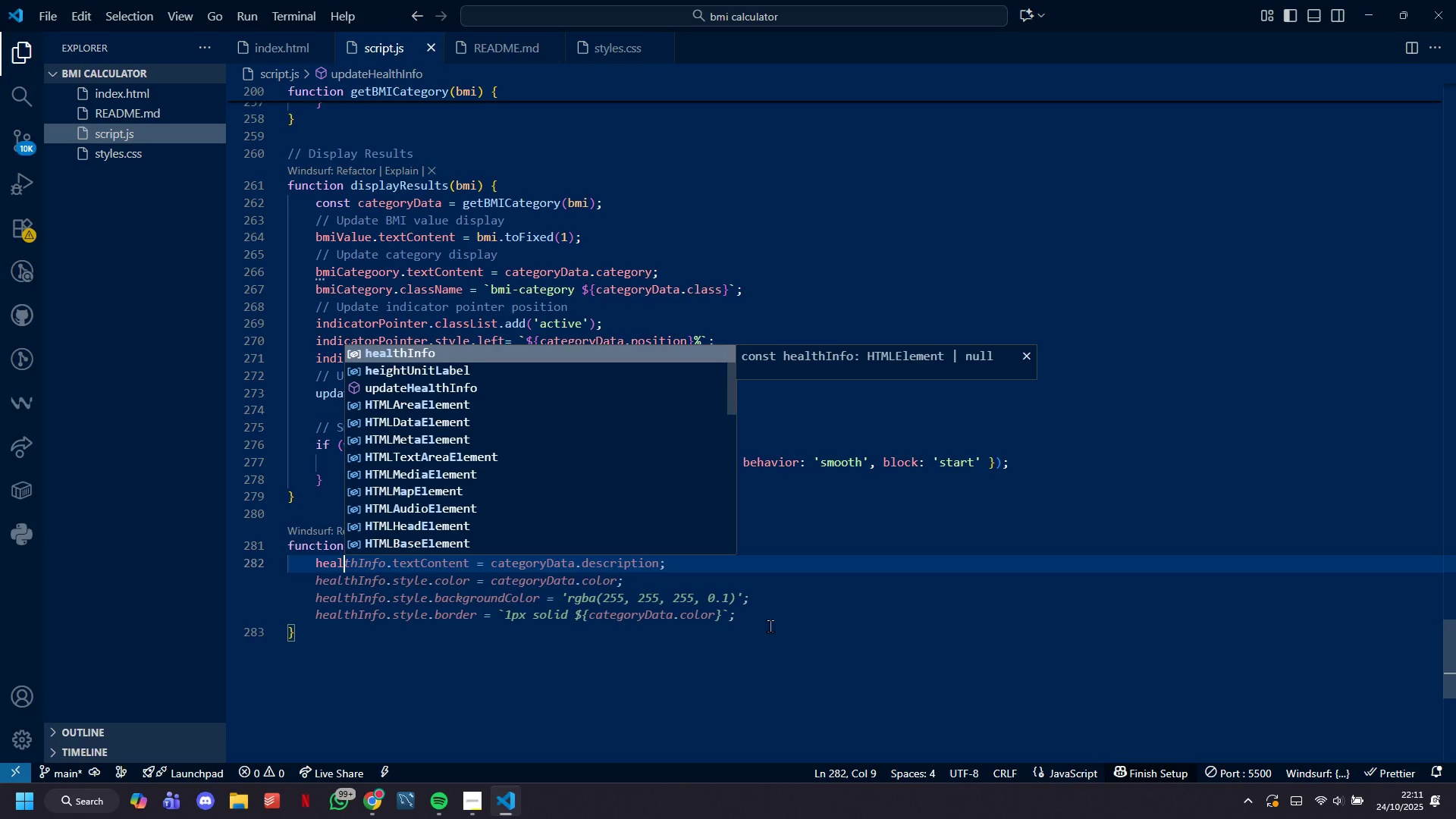 
type(thInfo.classList.remove(;)
key(Backspace)
type('show)
 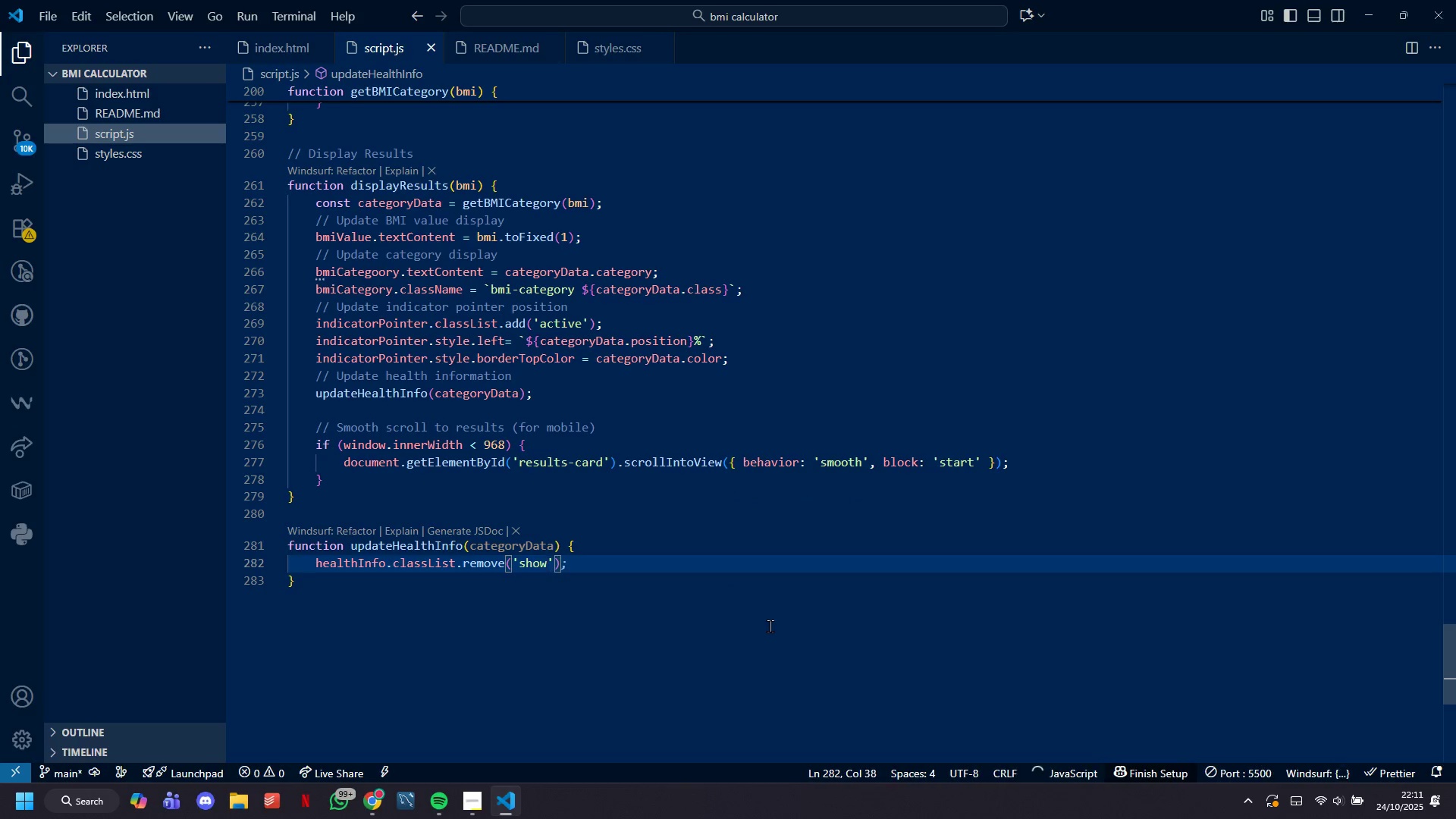 
key(ArrowRight)
 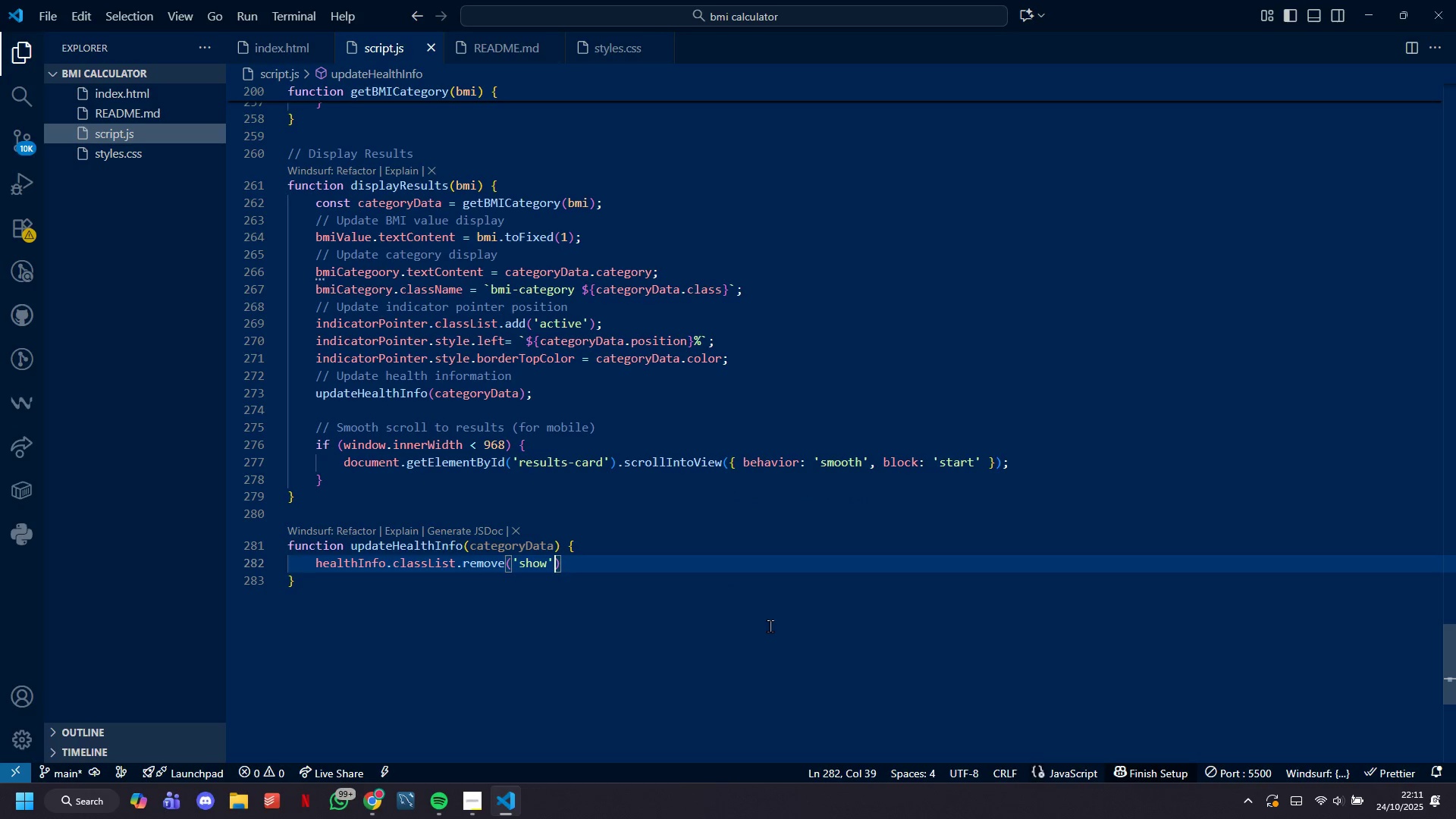 
key(ArrowRight)
 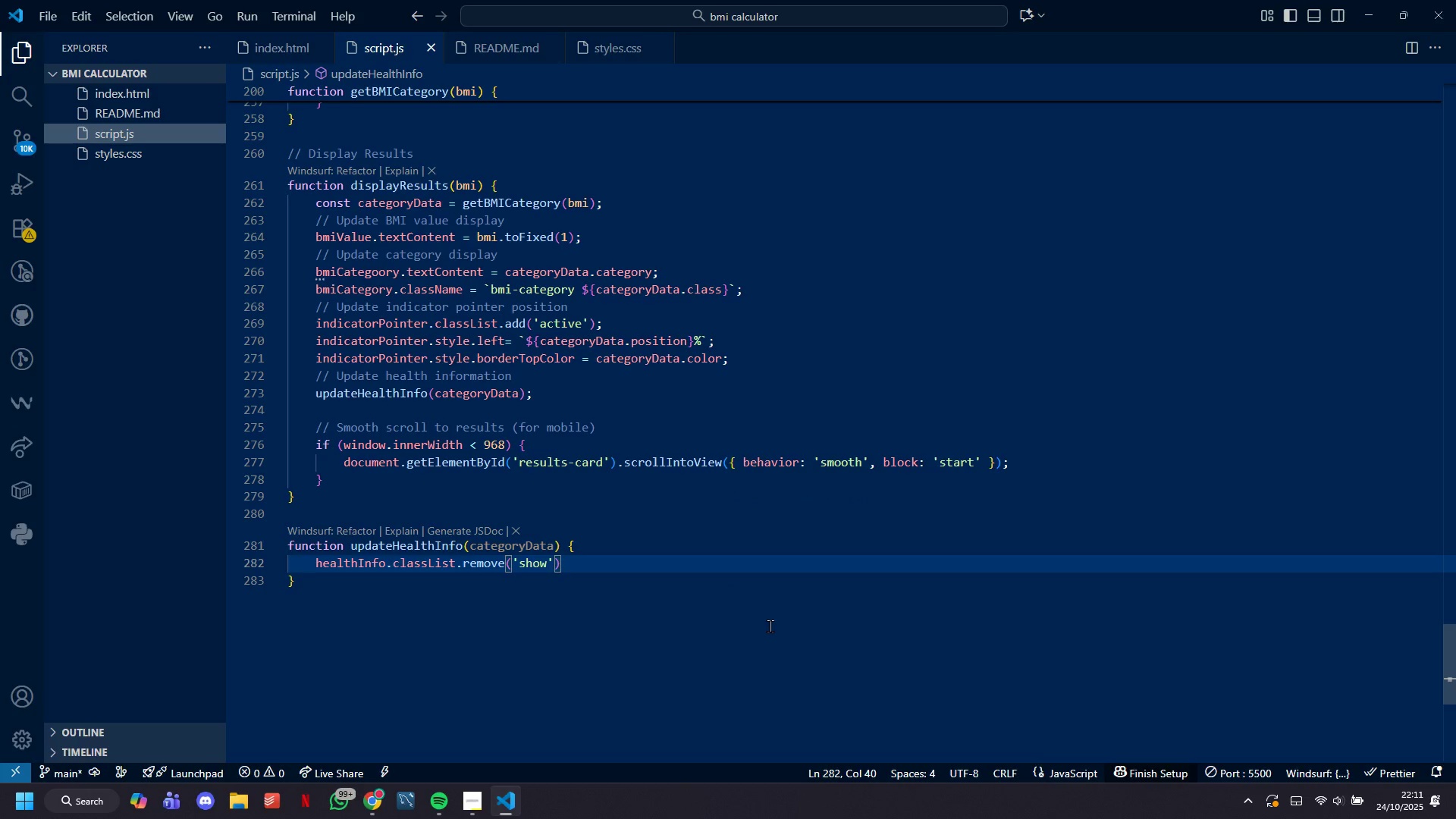 
key(Semicolon)
 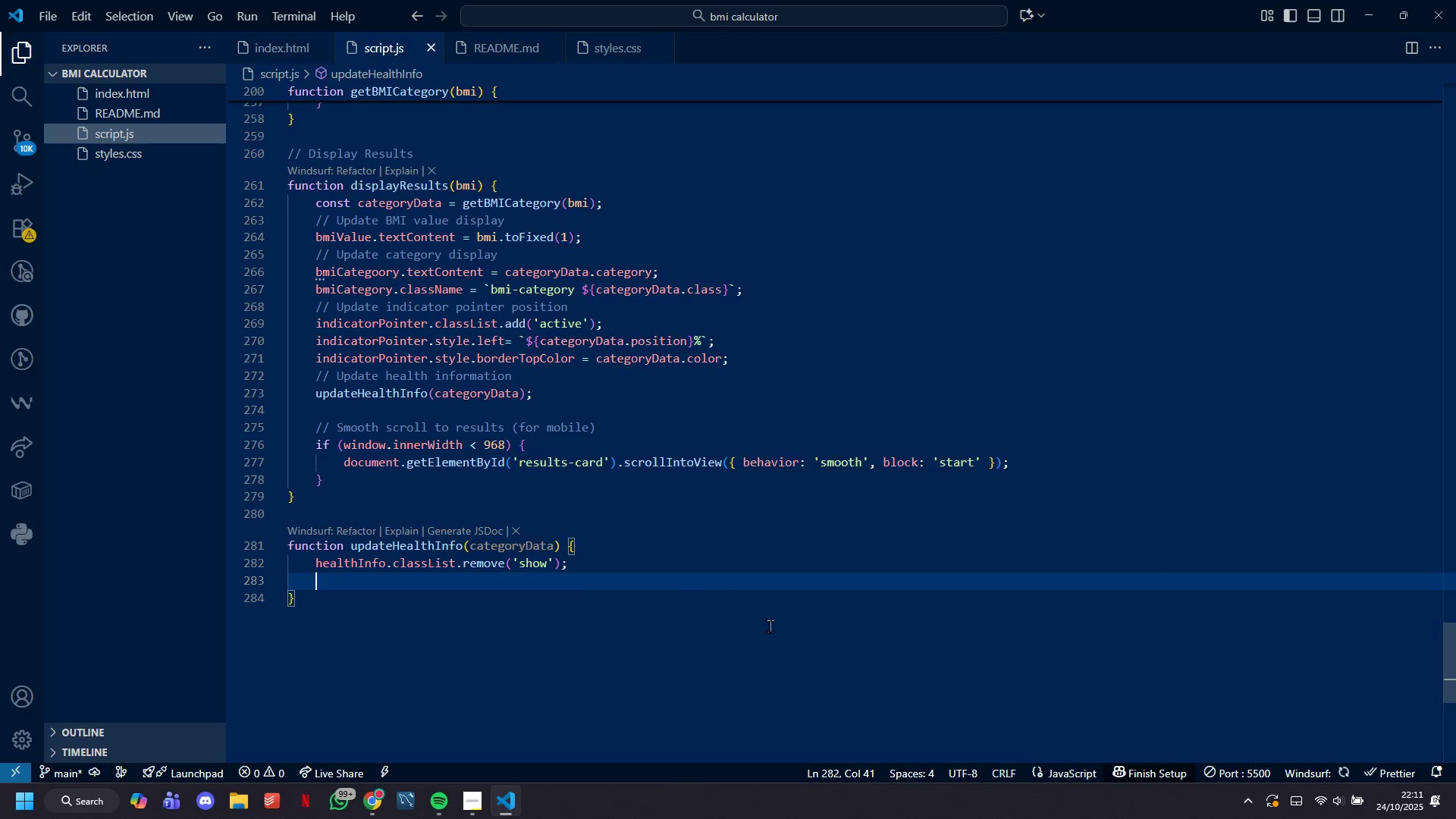 
key(Enter)
 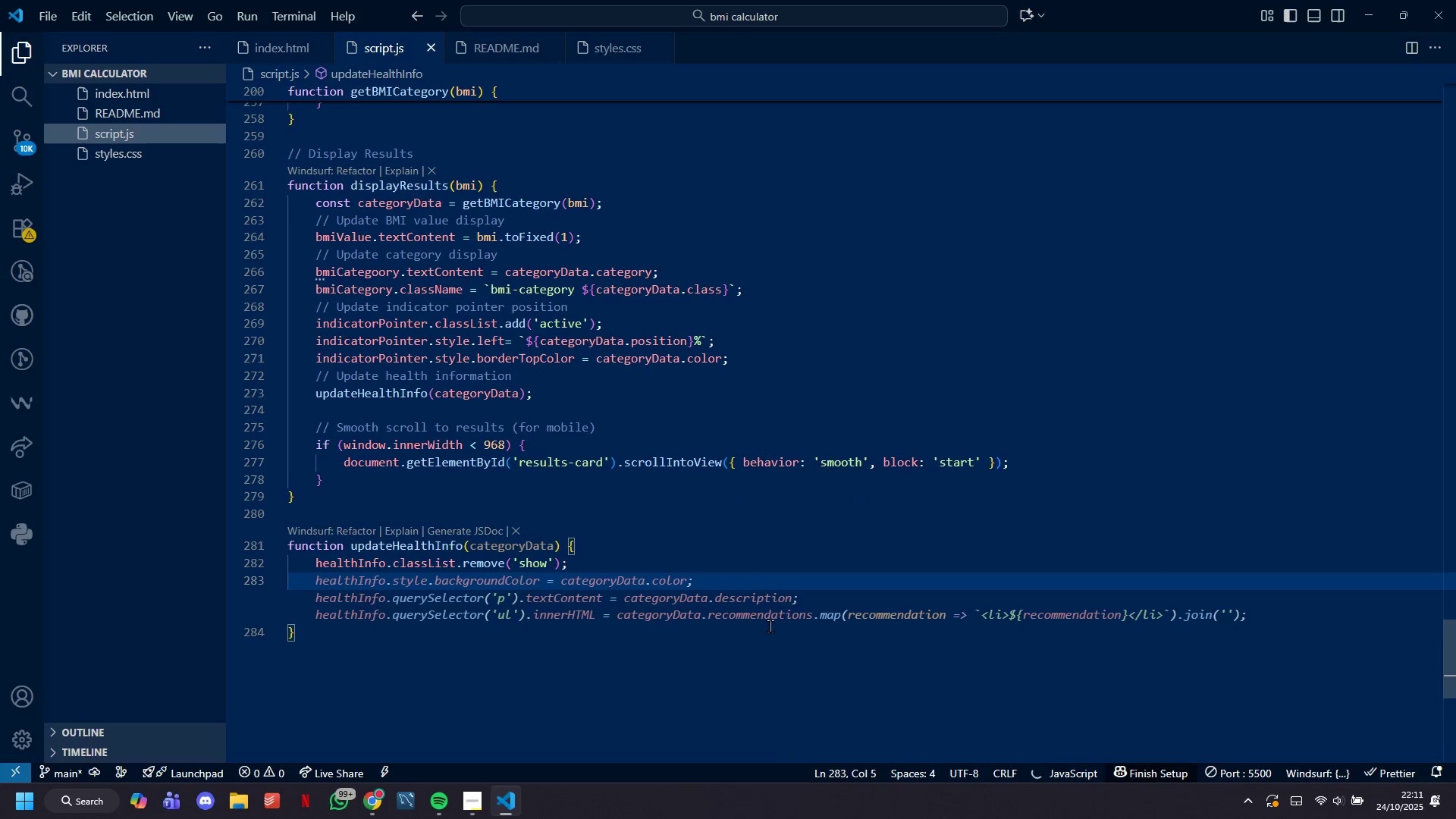 
type(// Force reflow to restat animation)
 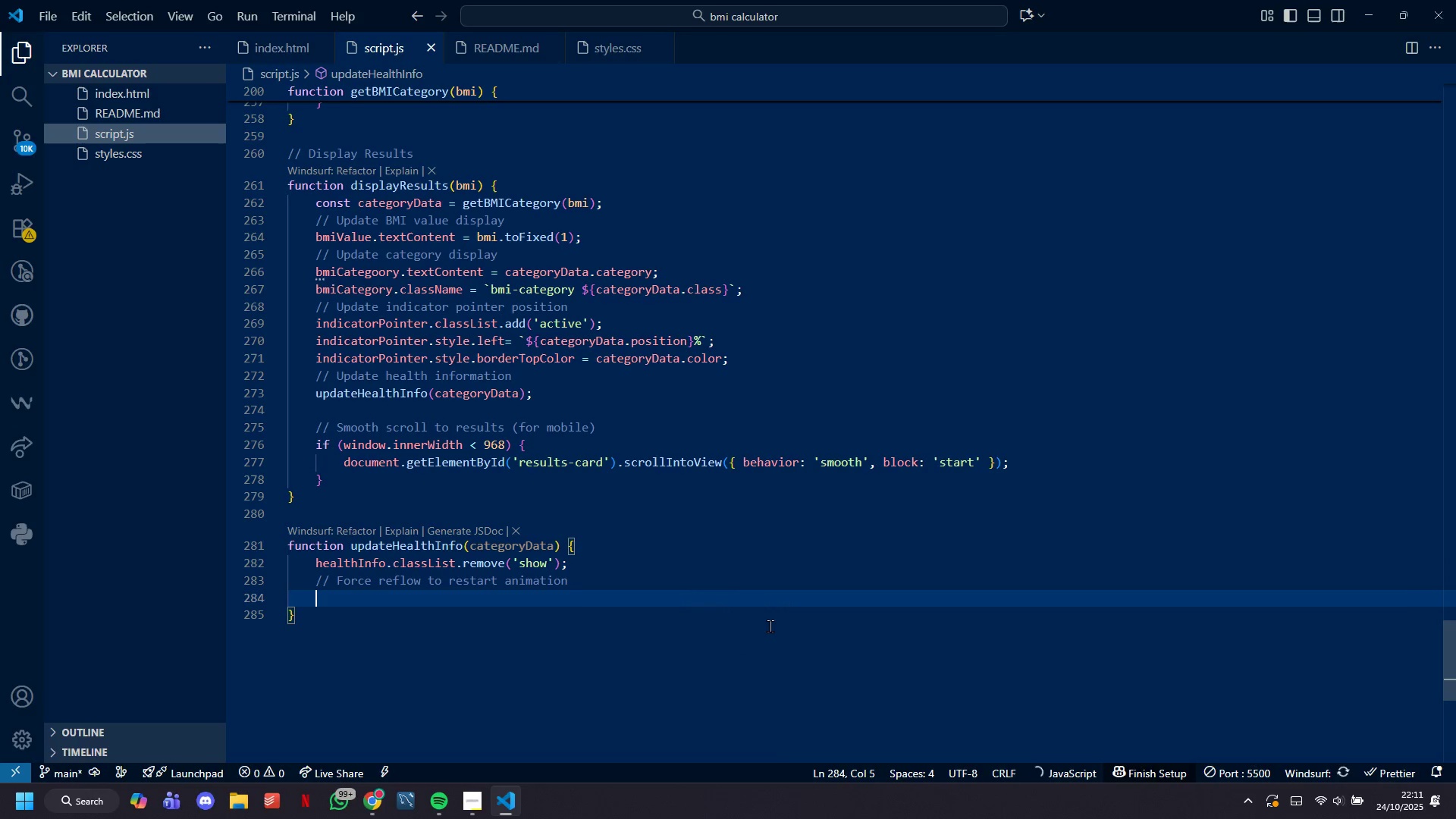 
key(Enter)
 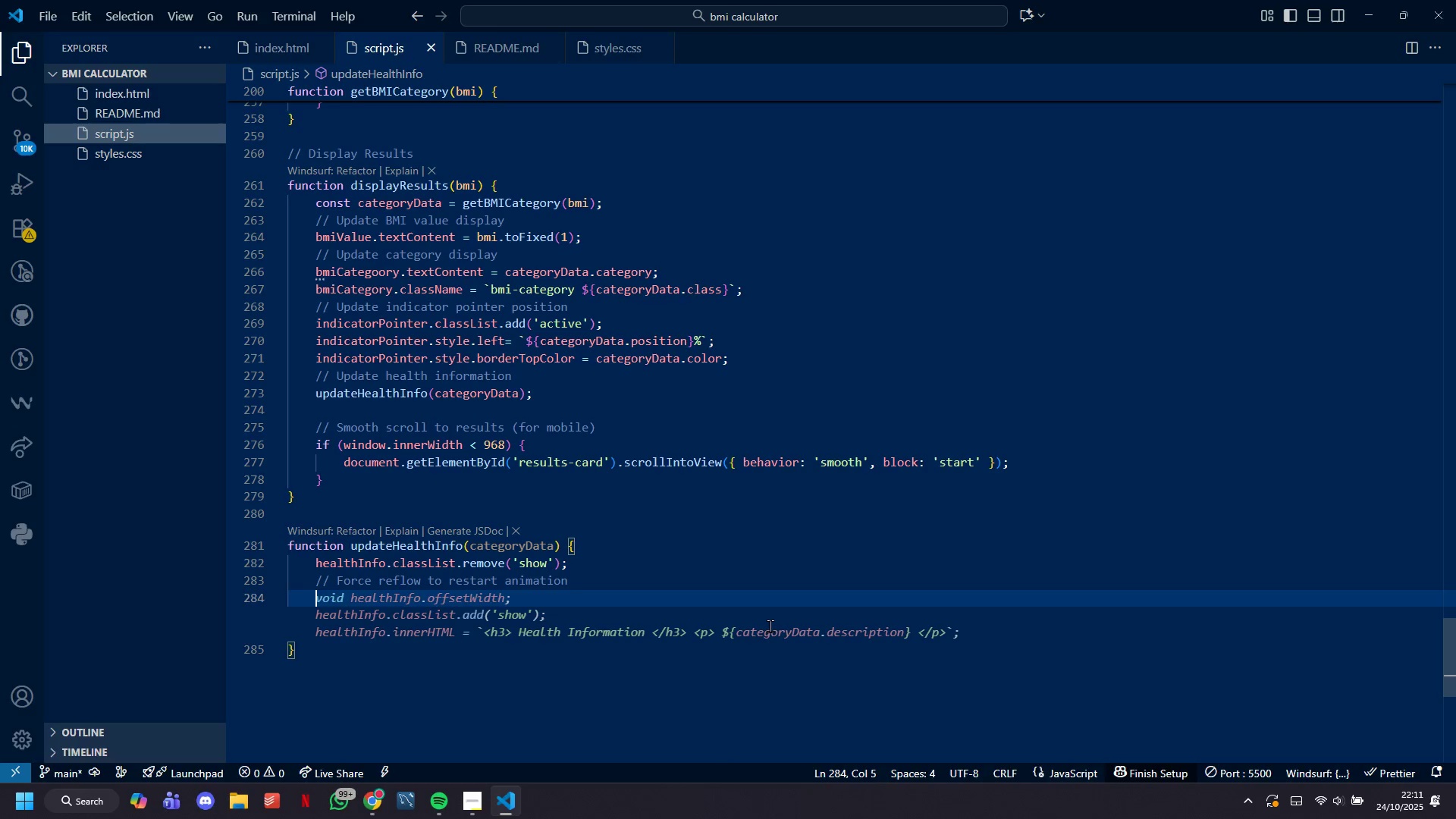 
type(void )
 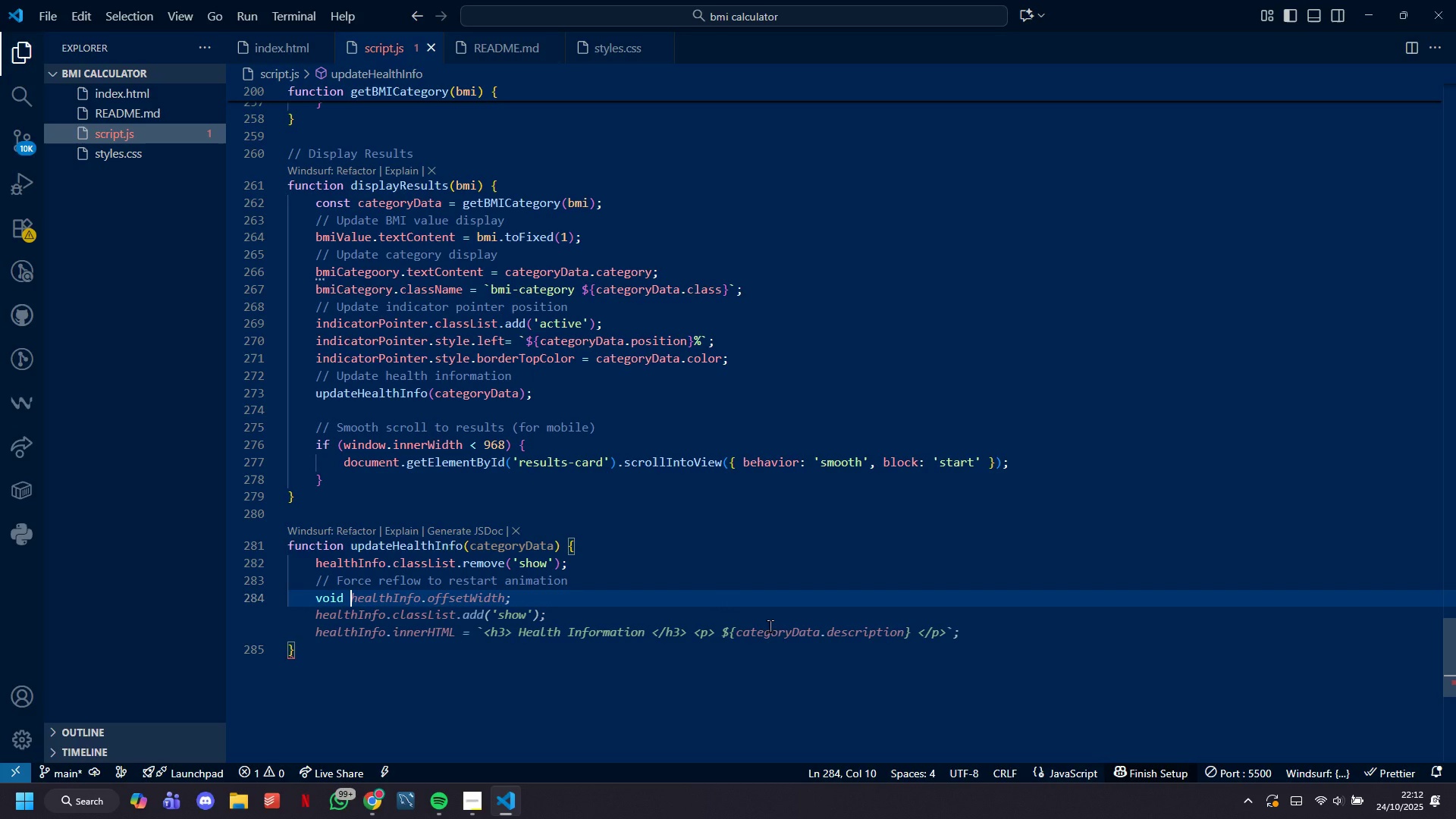 
wait(11.07)
 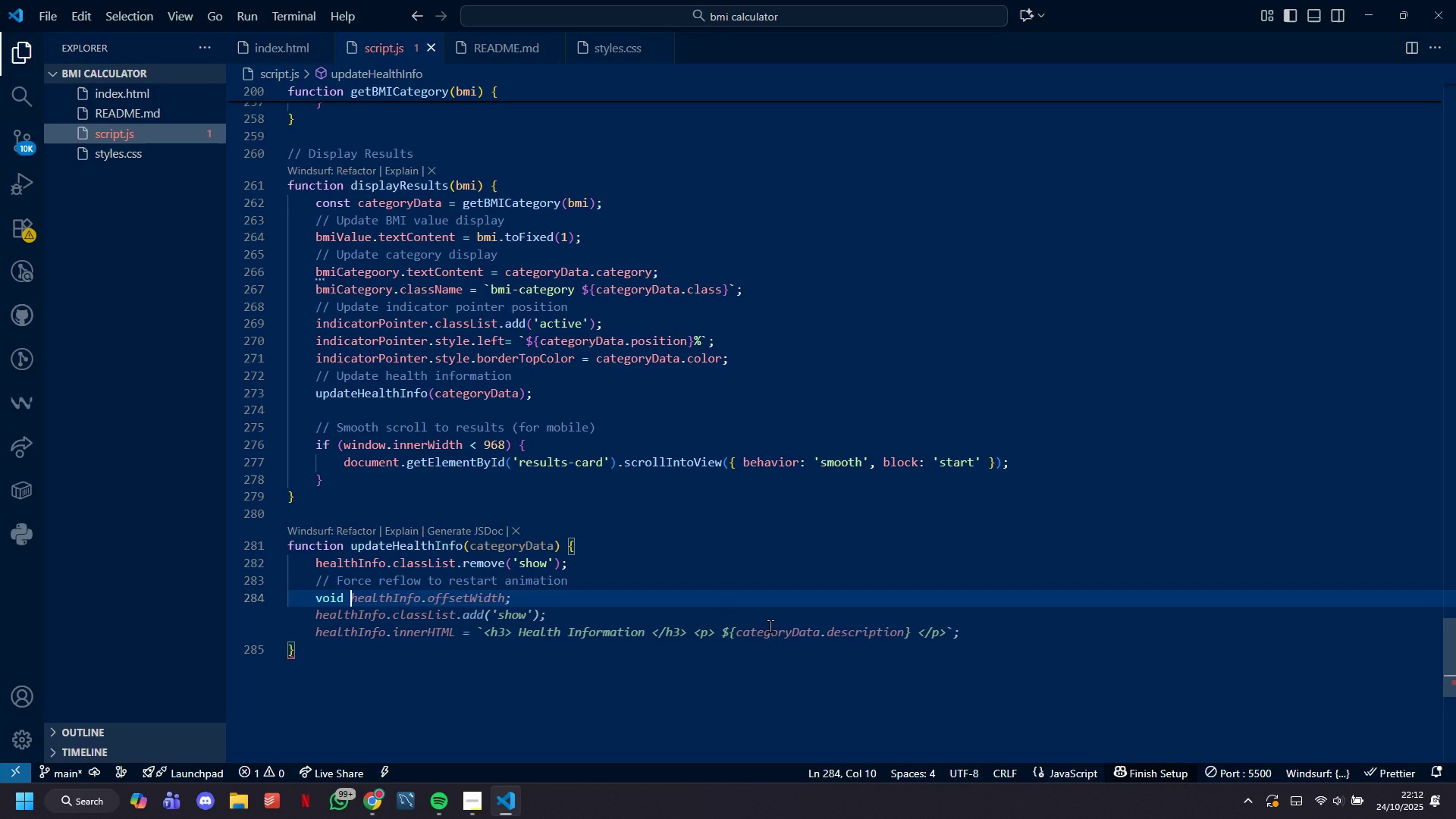 
type(healthInfo)
 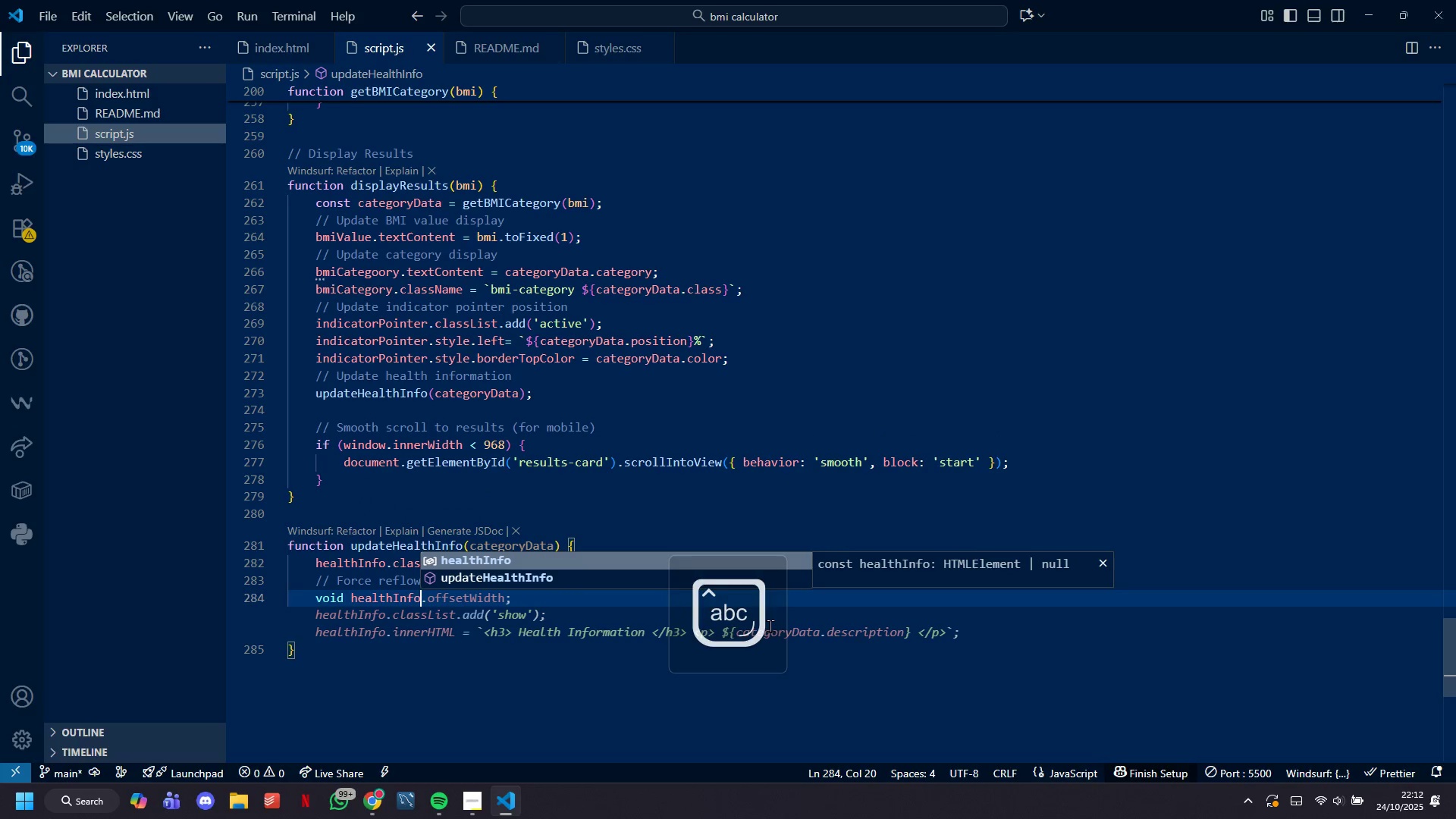 
type(.offsetWidth;)
 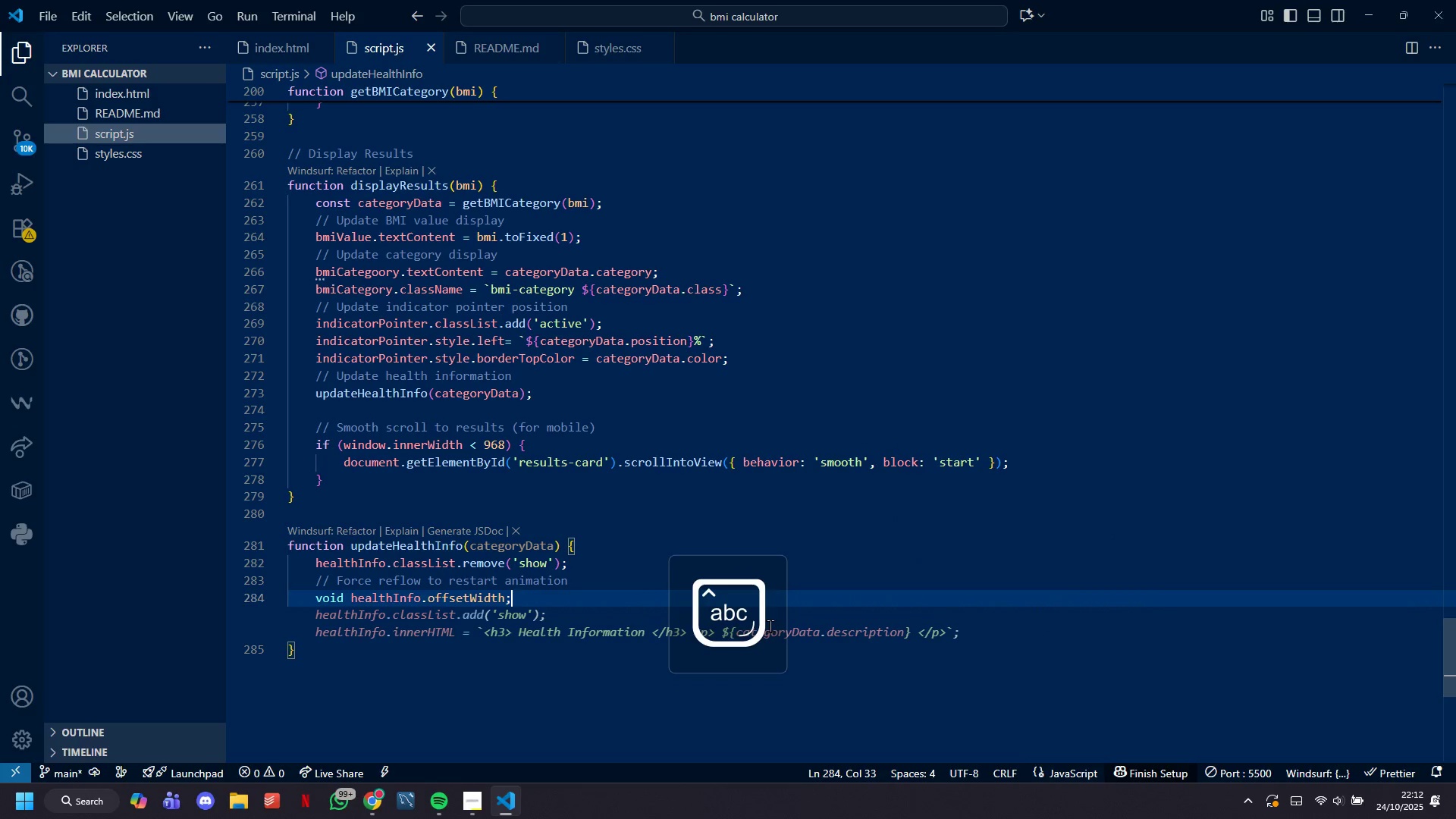 
key(Enter)
 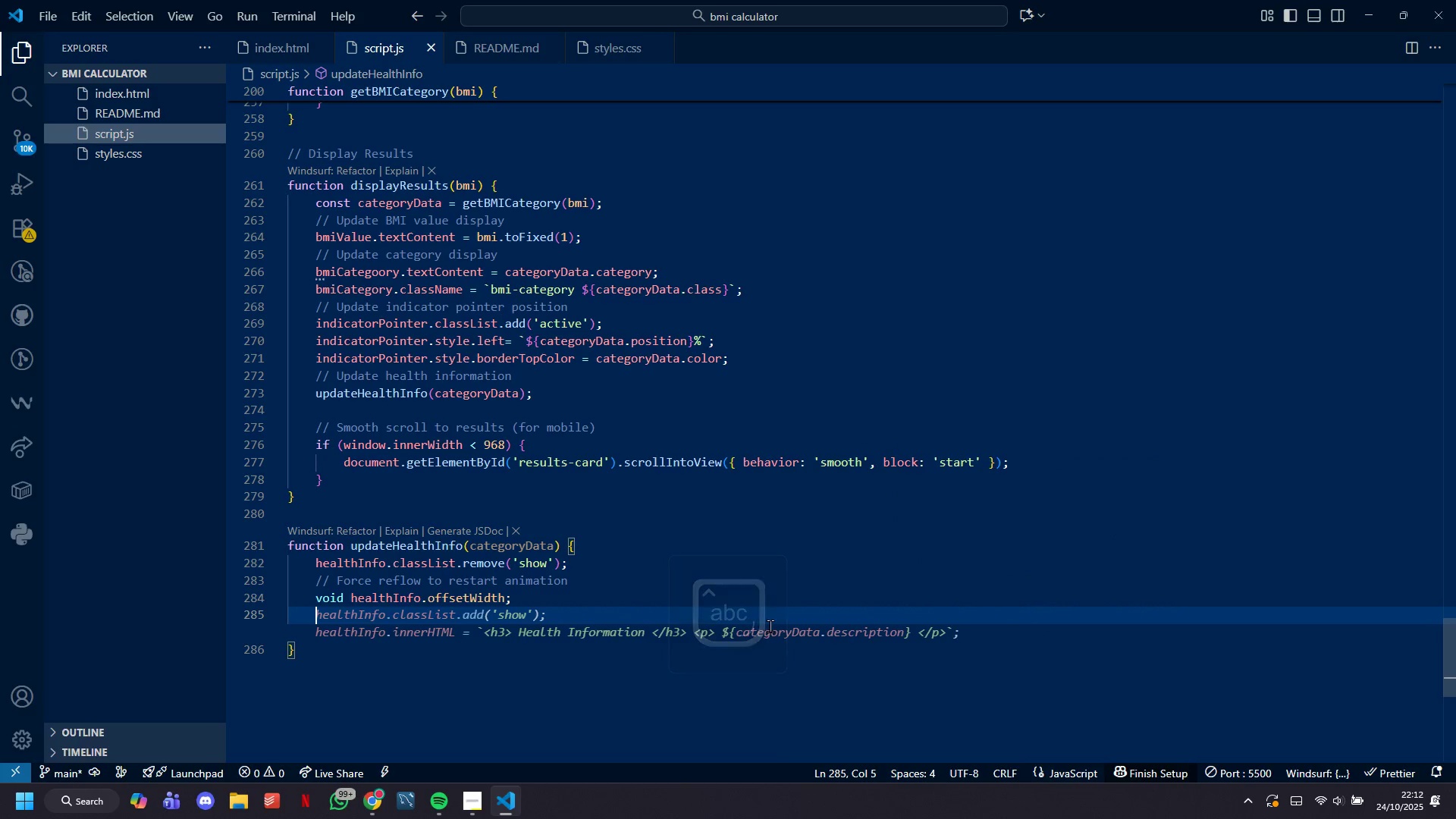 
key(Enter)
 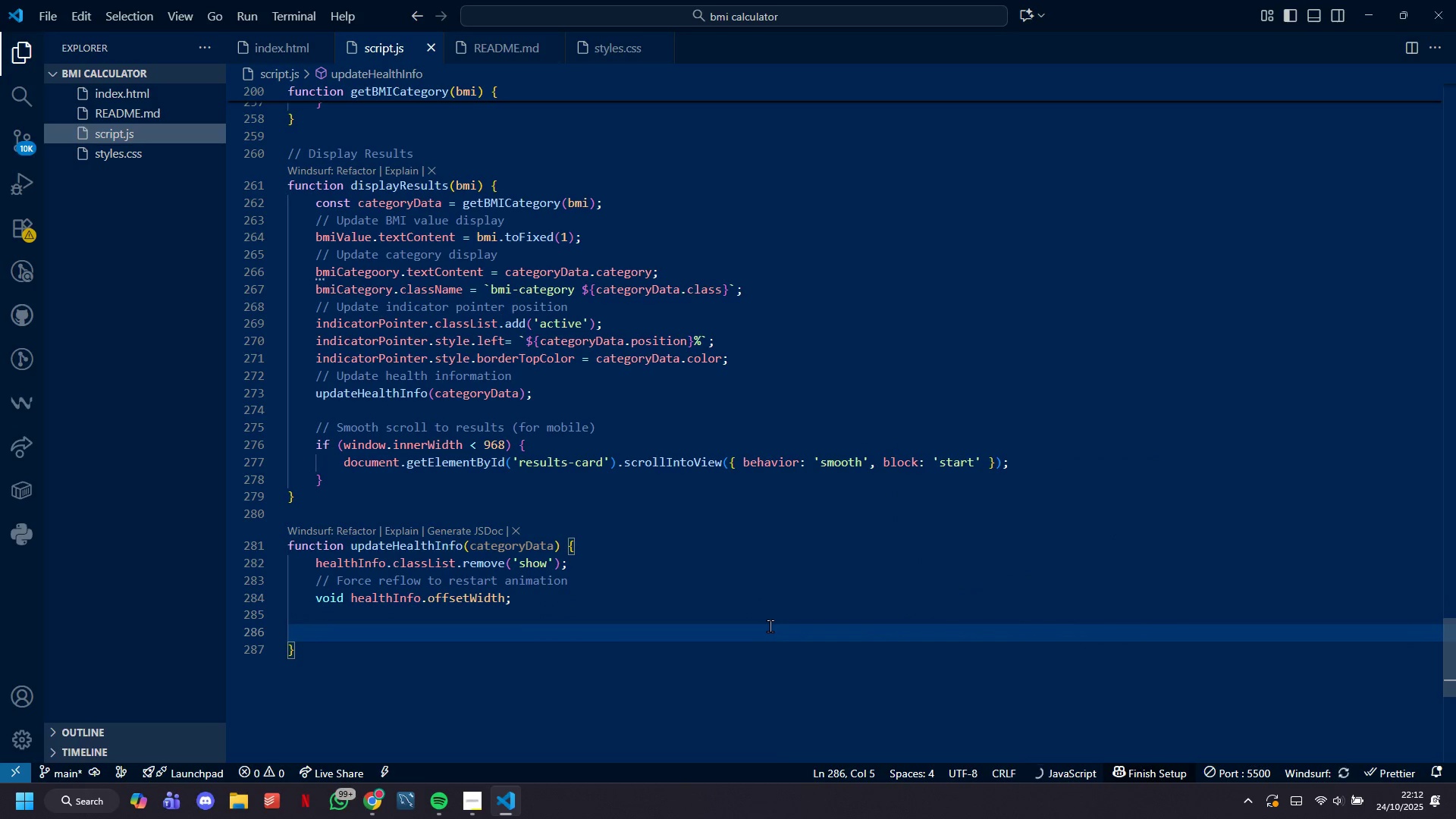 
type(healthInfo.innerHTML=)
key(Backspace)
 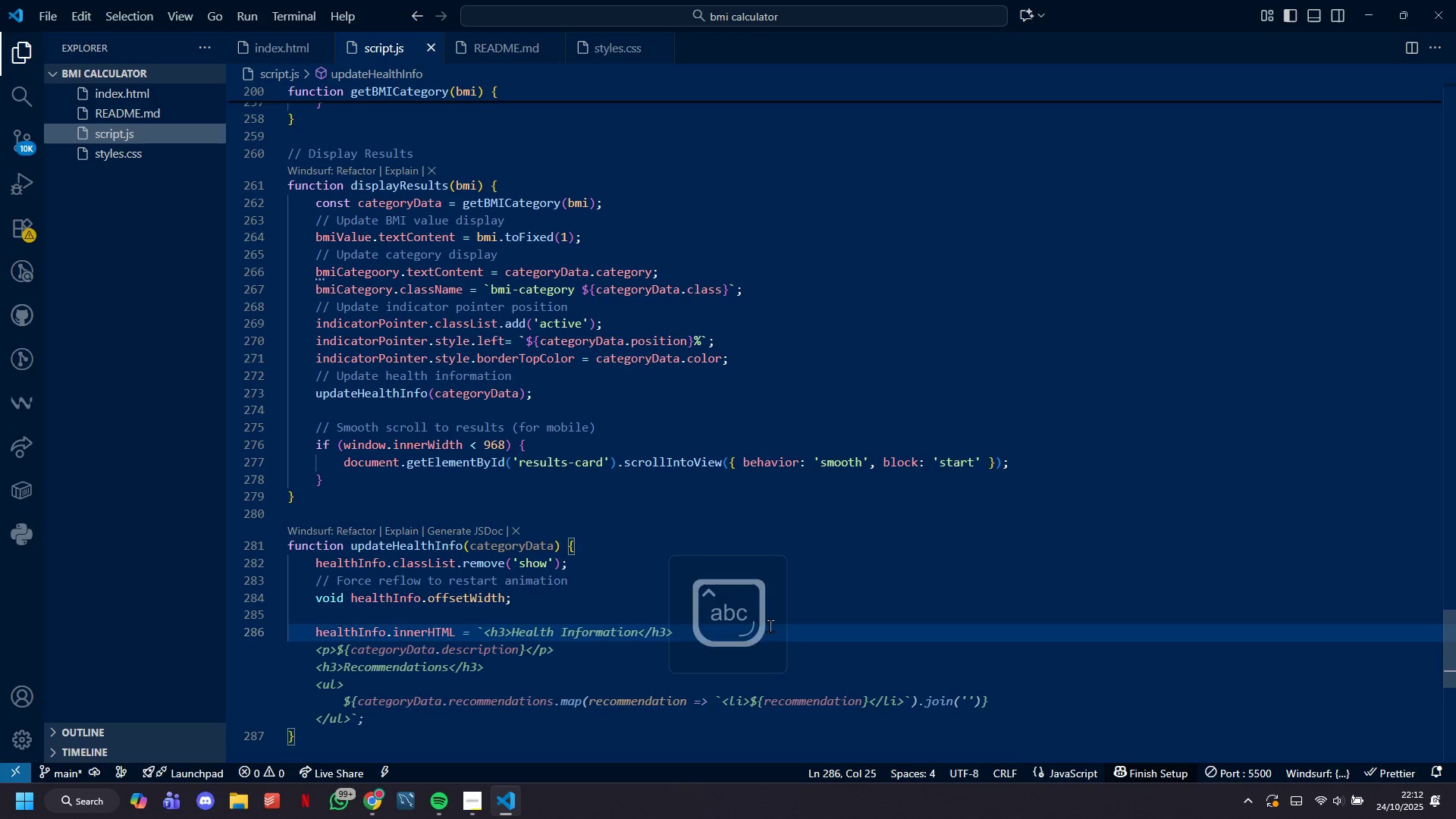 
key(Tab)
 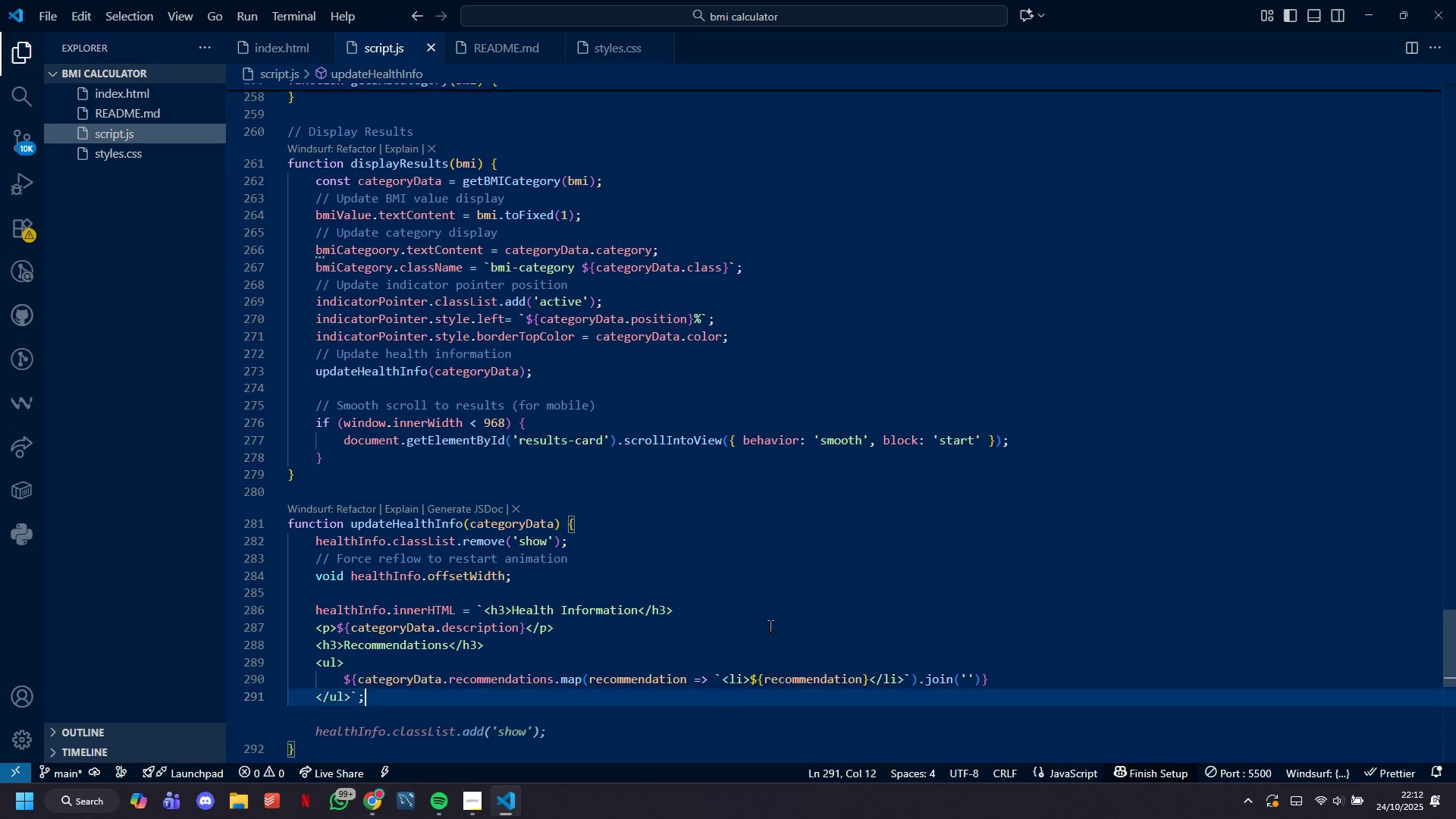 
key(Tab)
 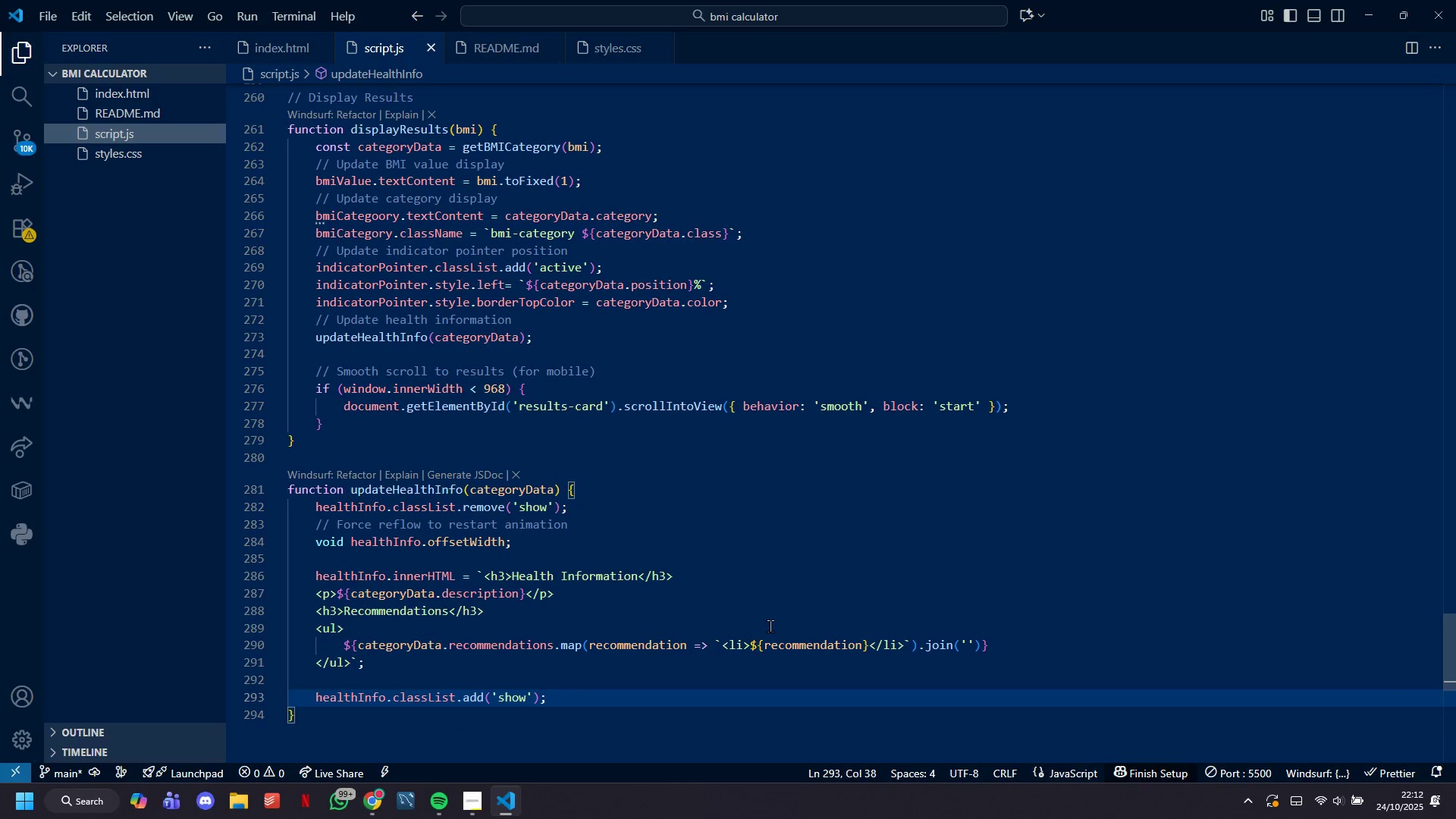 
key(ArrowDown)
 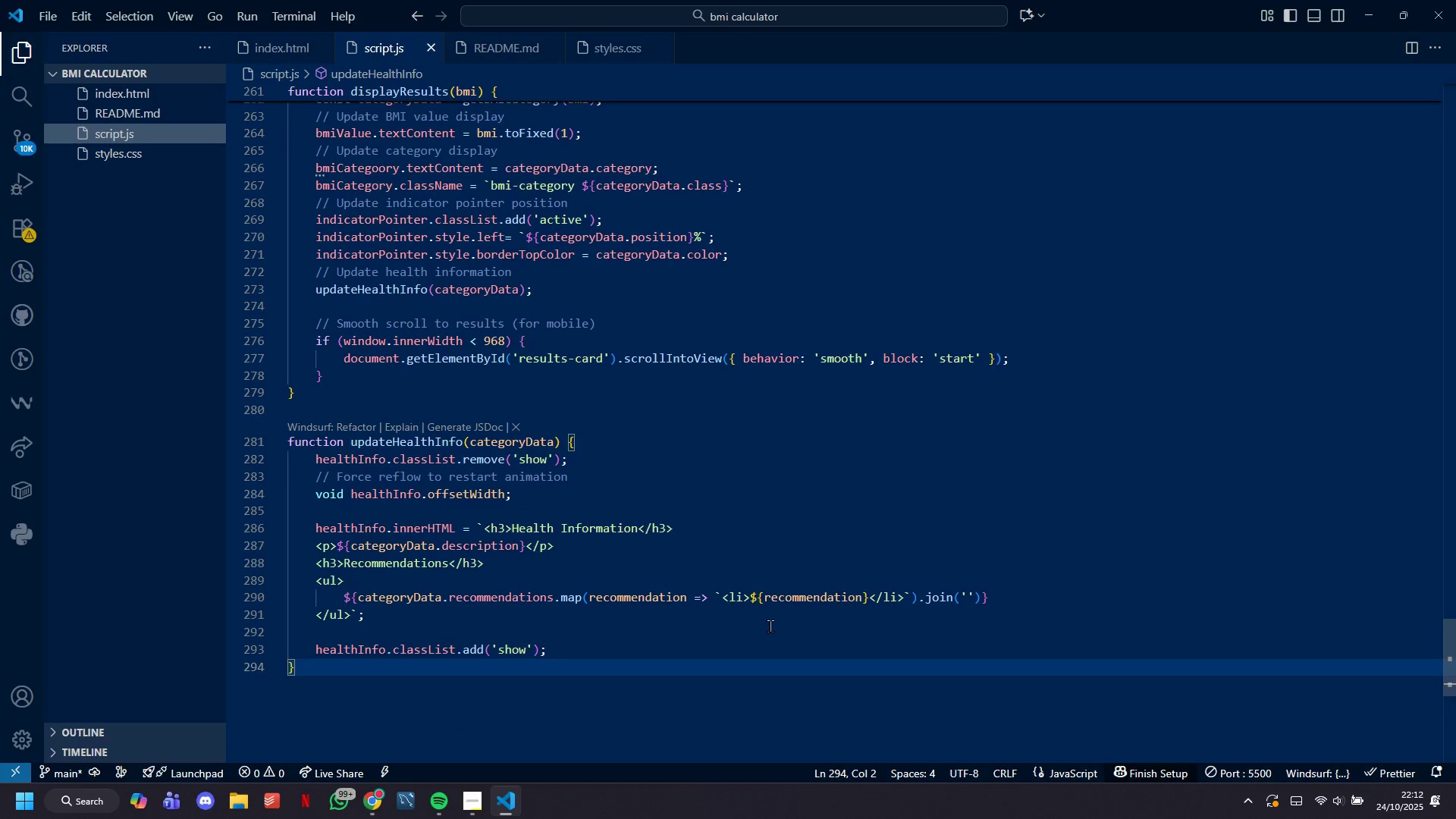 
key(Control+S)
 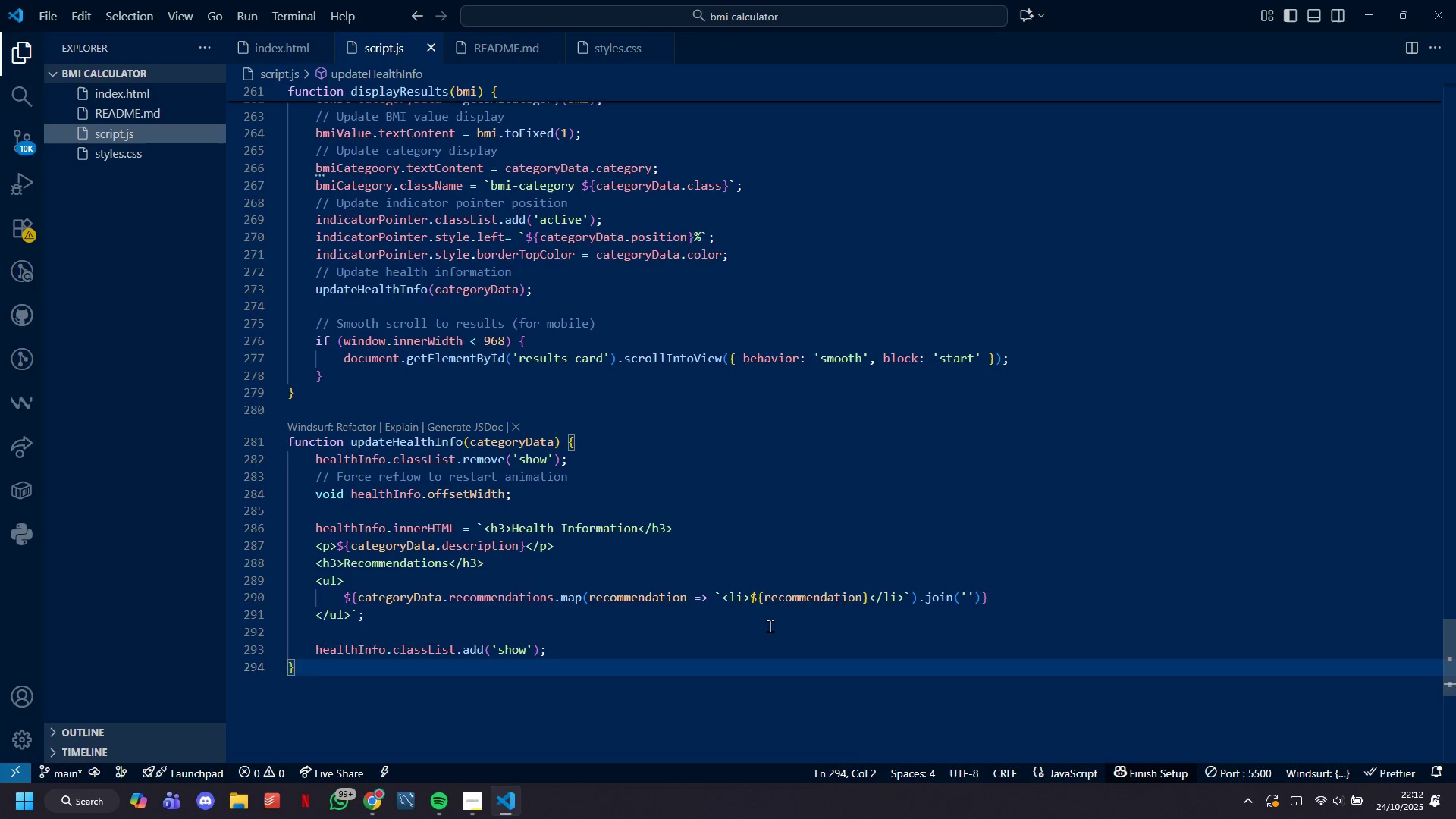 
key(Enter)
 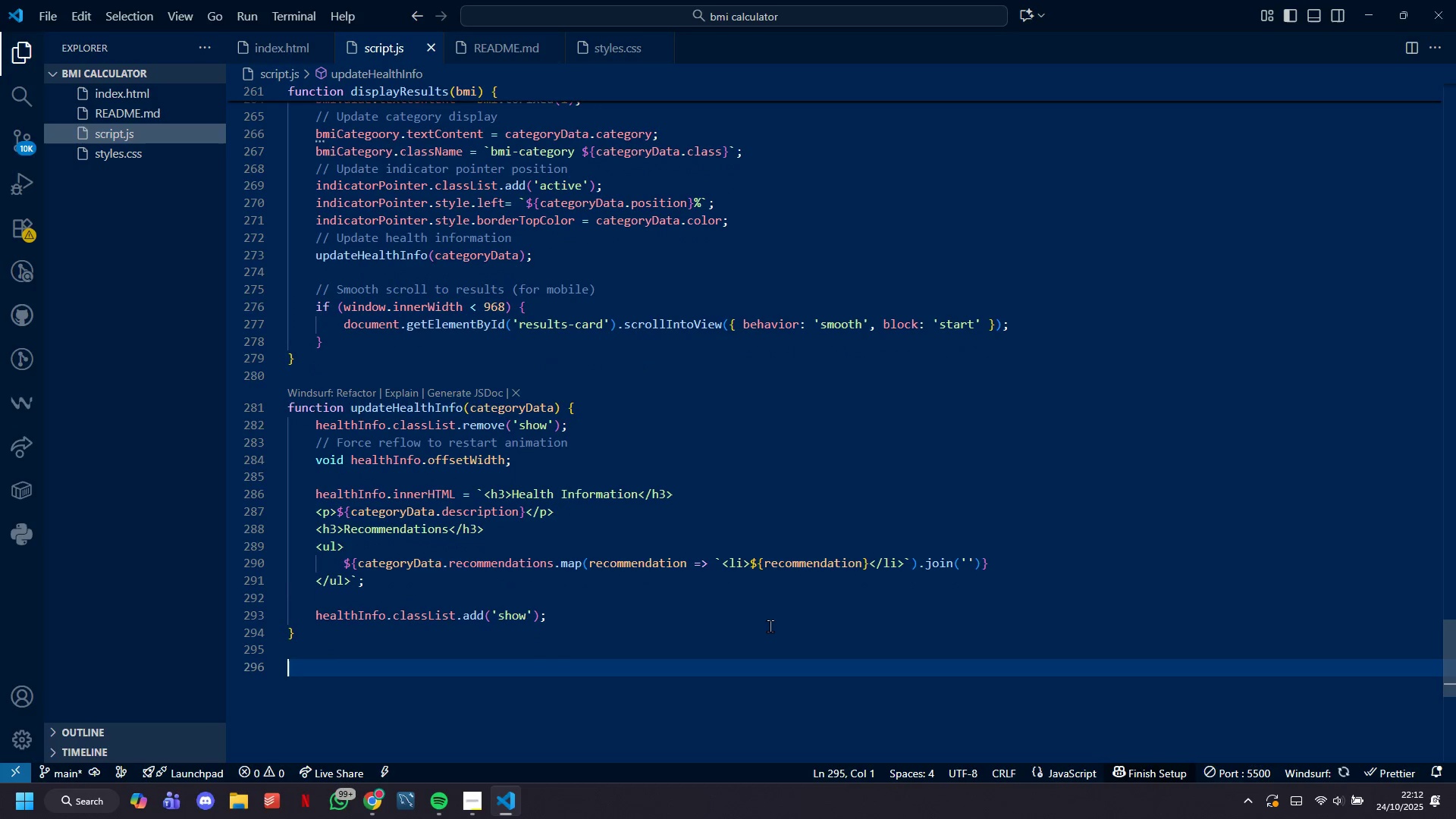 
key(Enter)
 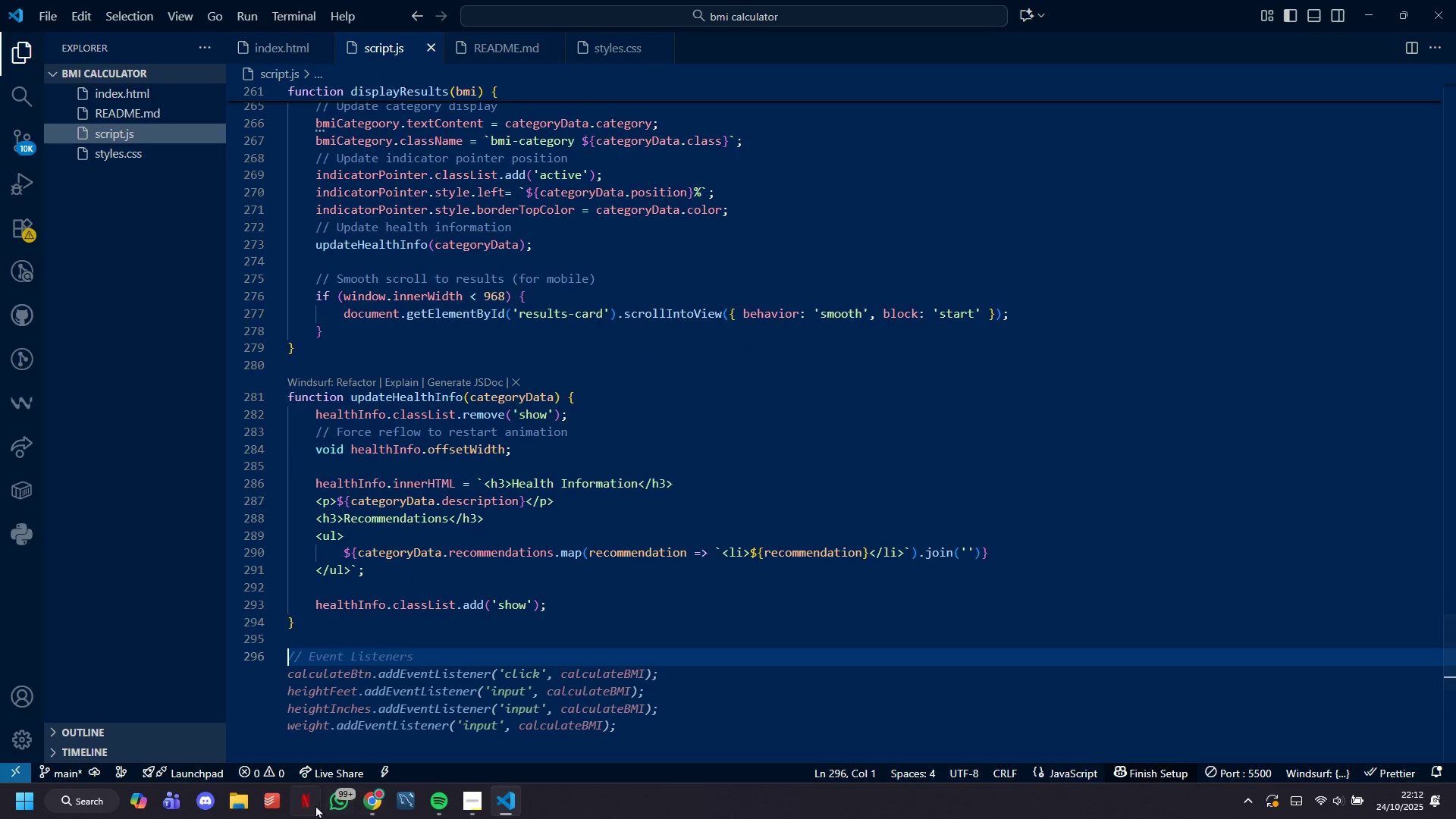 
wait(5.89)
 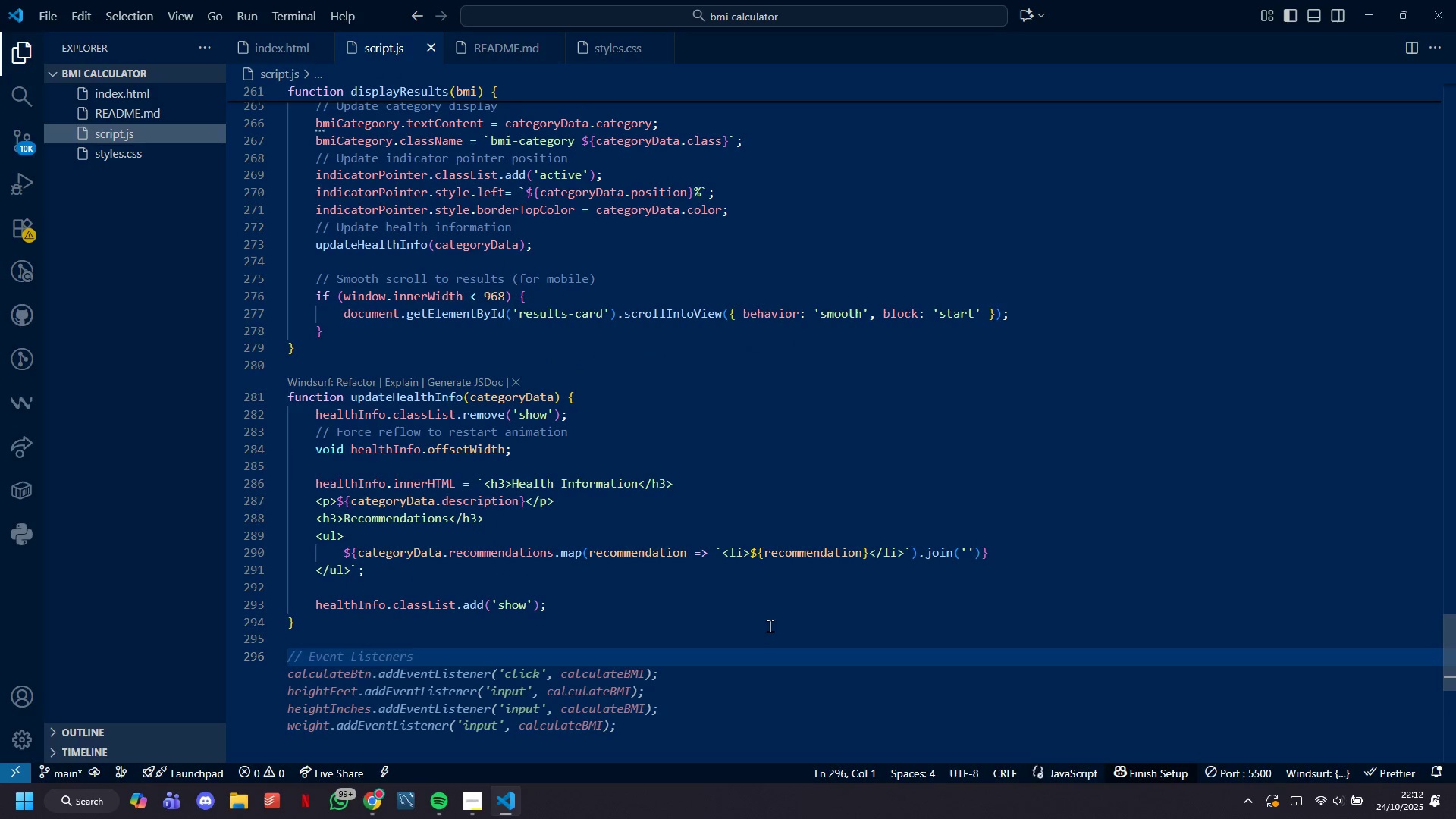 
left_click([362, 714])
 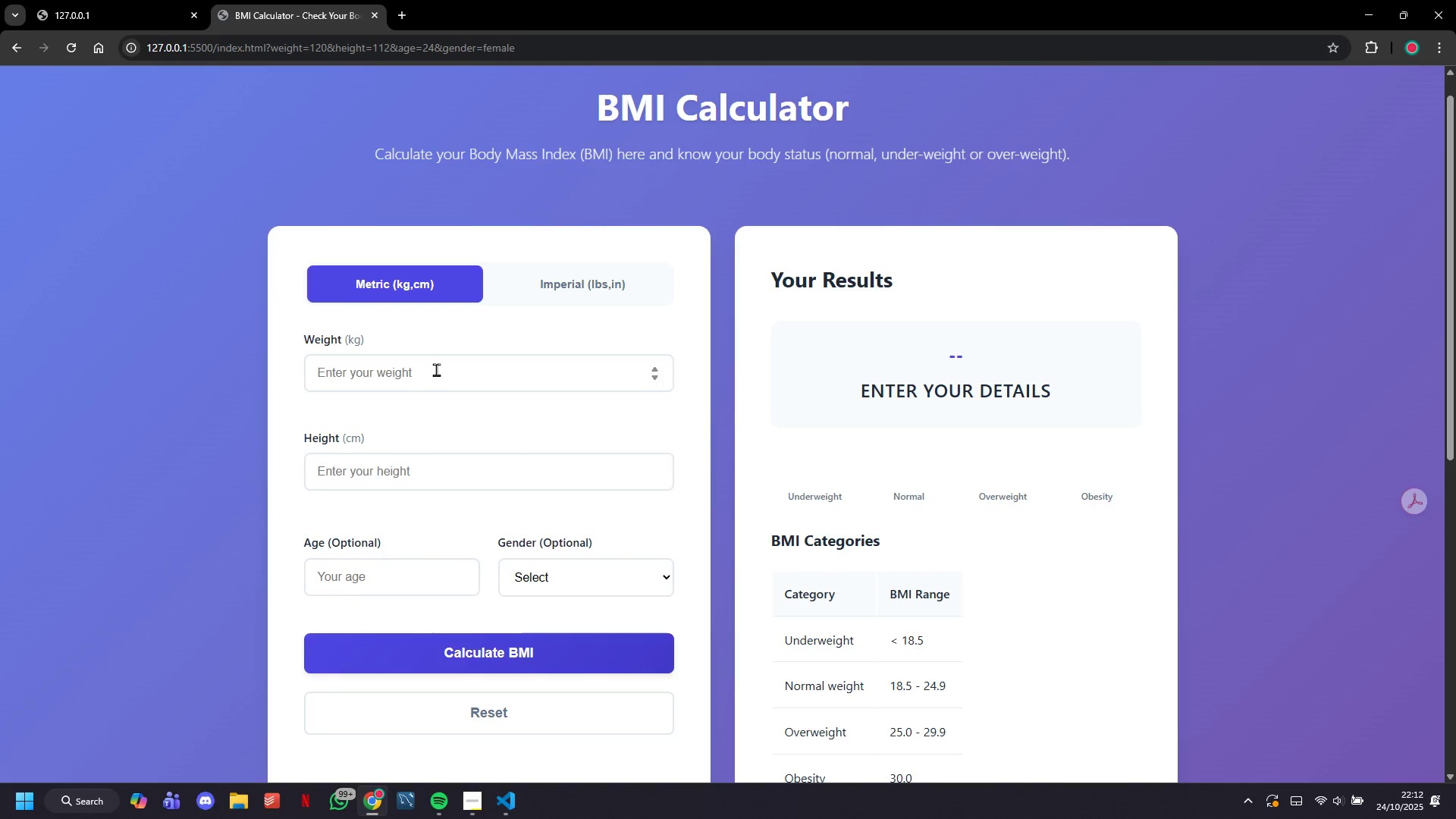 
left_click([436, 369])
 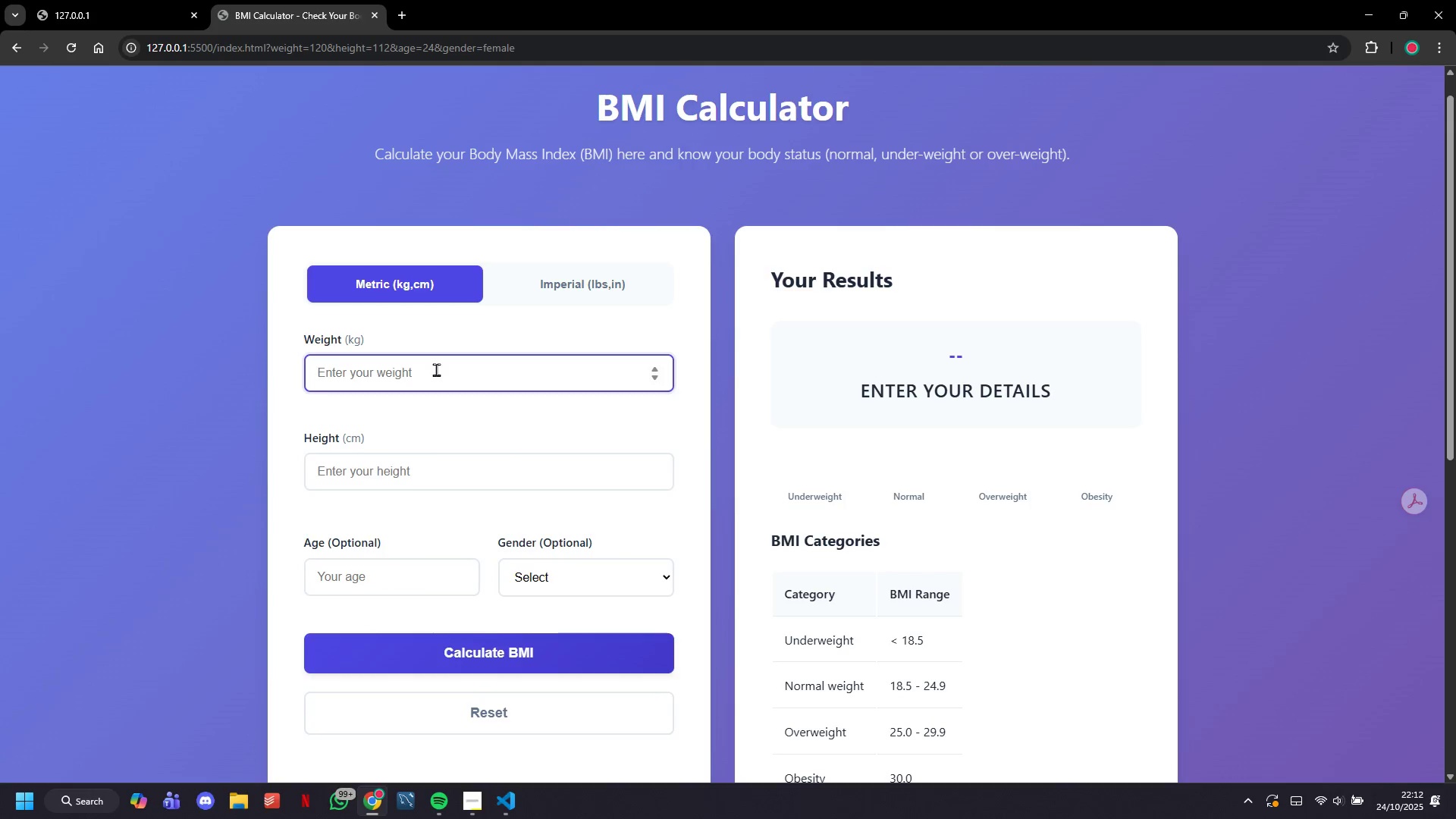 
type(q120)
 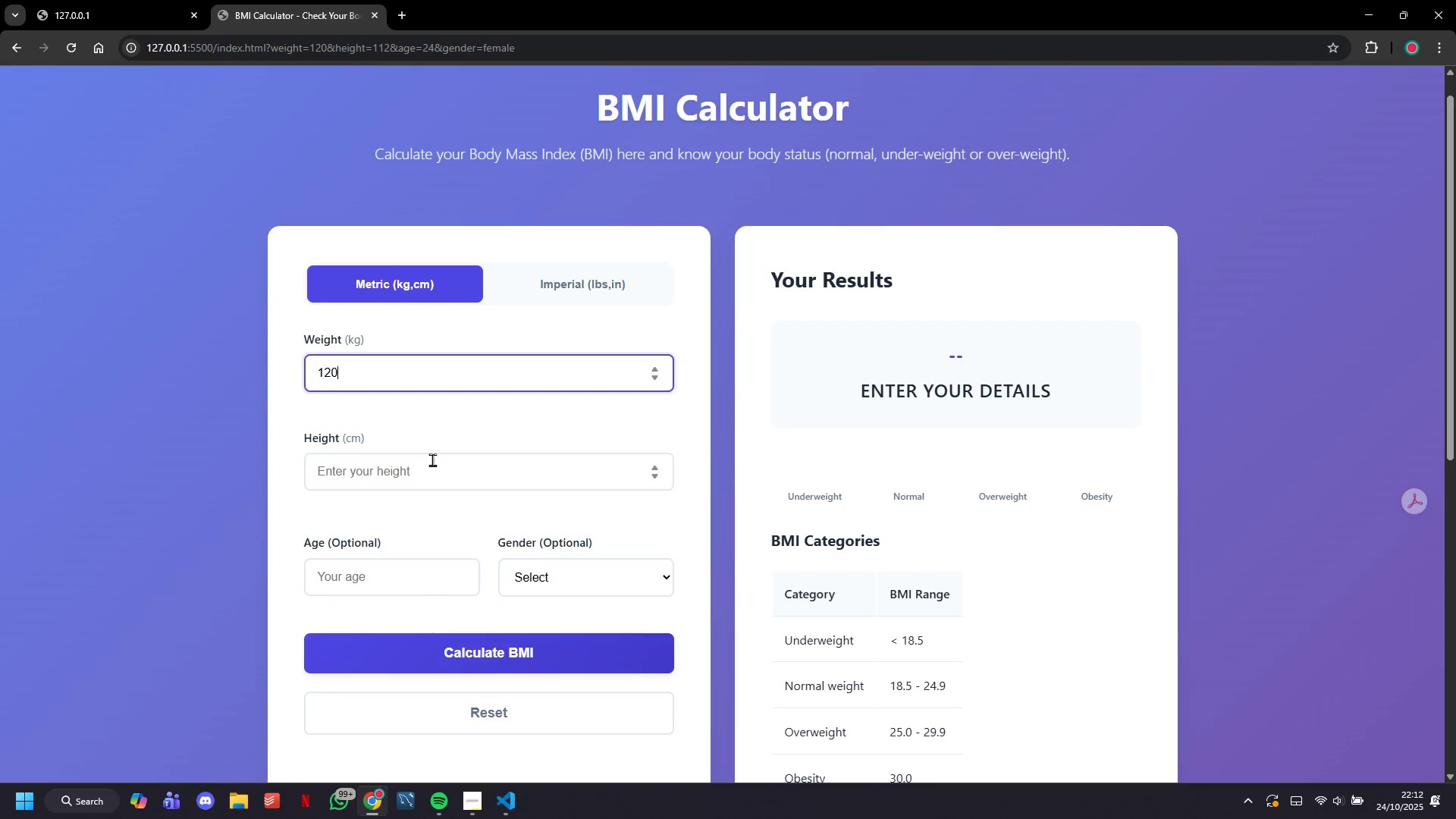 
left_click([432, 460])
 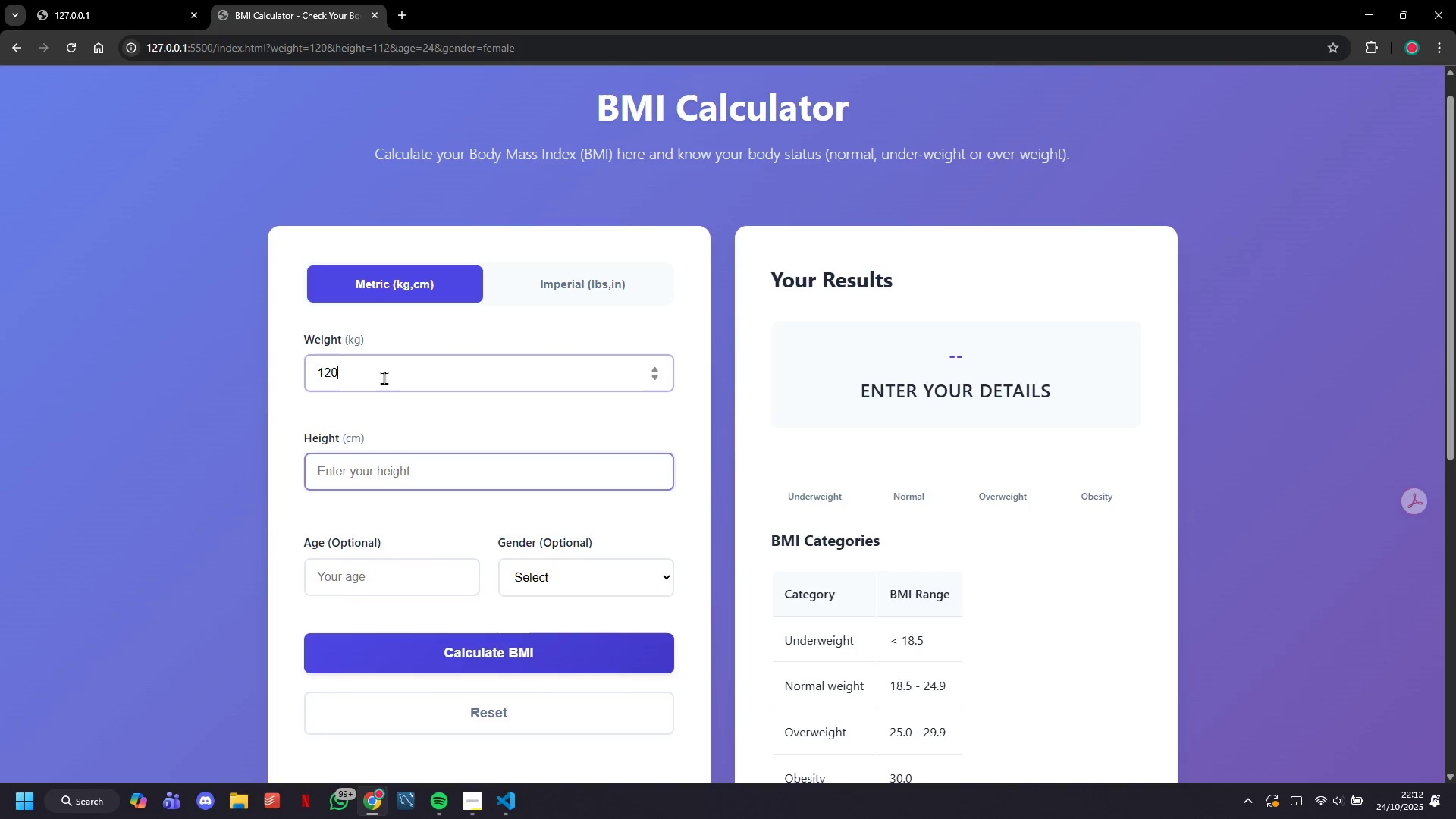 
left_click([384, 378])
 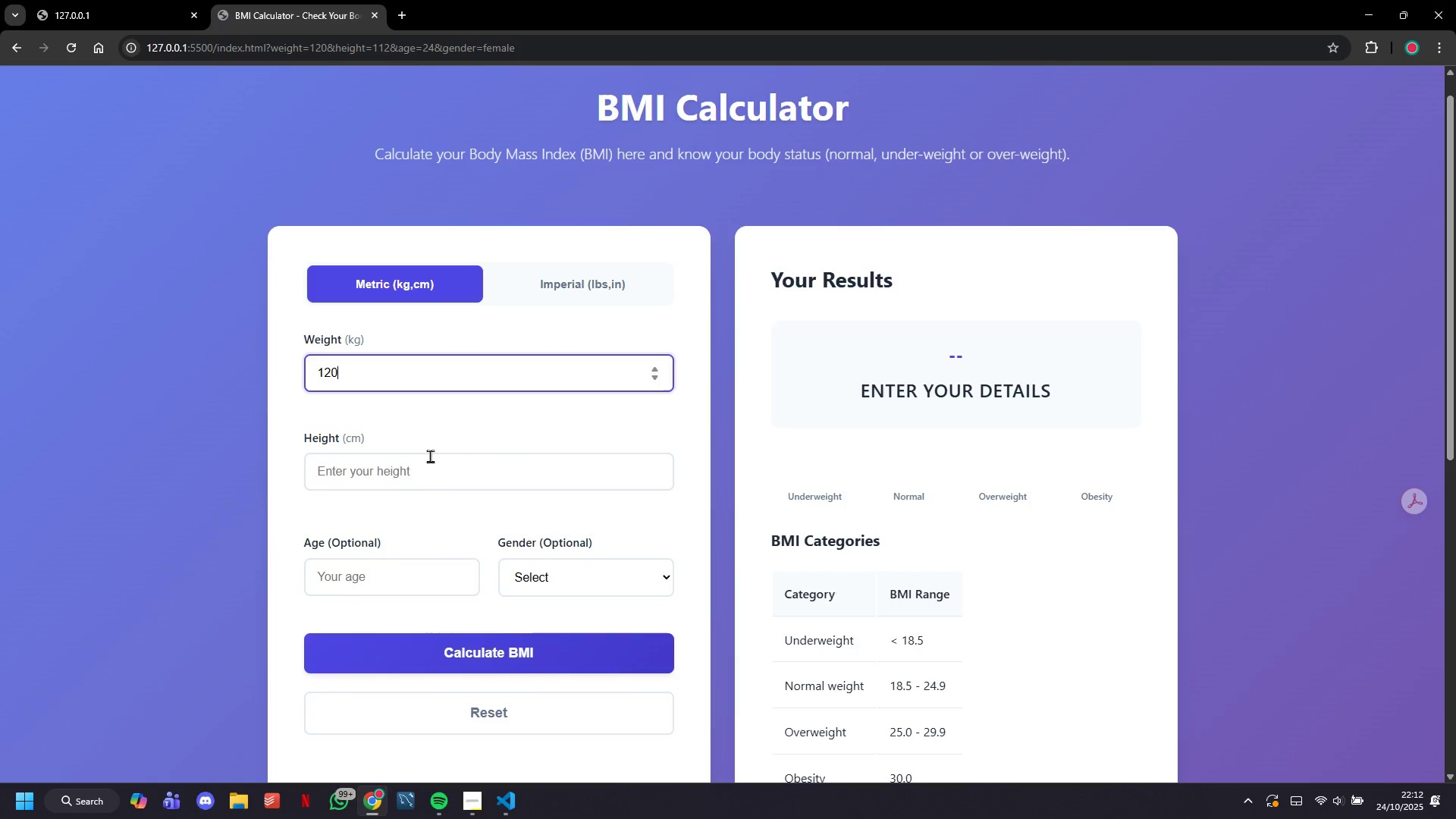 
left_click([435, 475])
 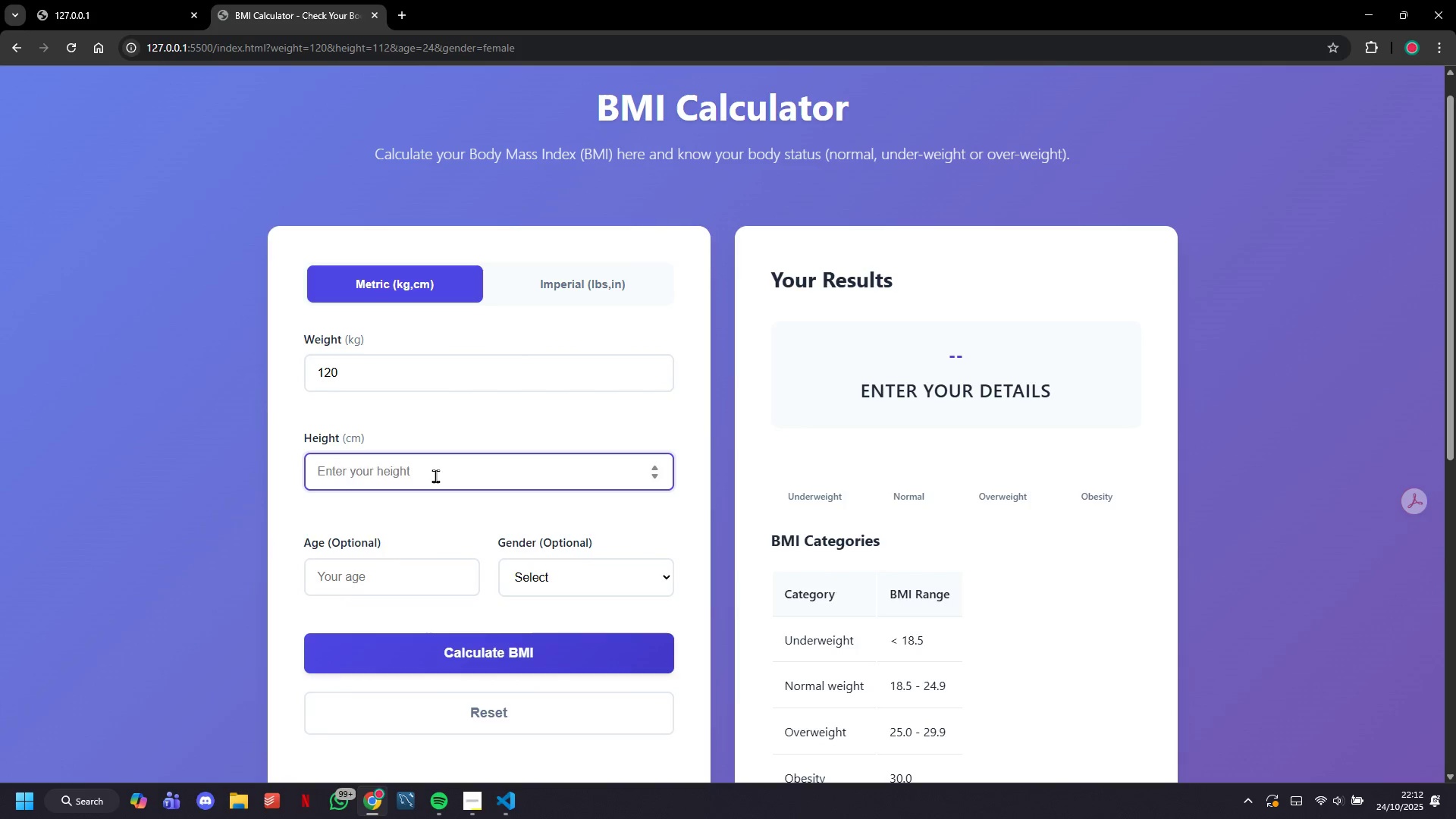 
type(180)
 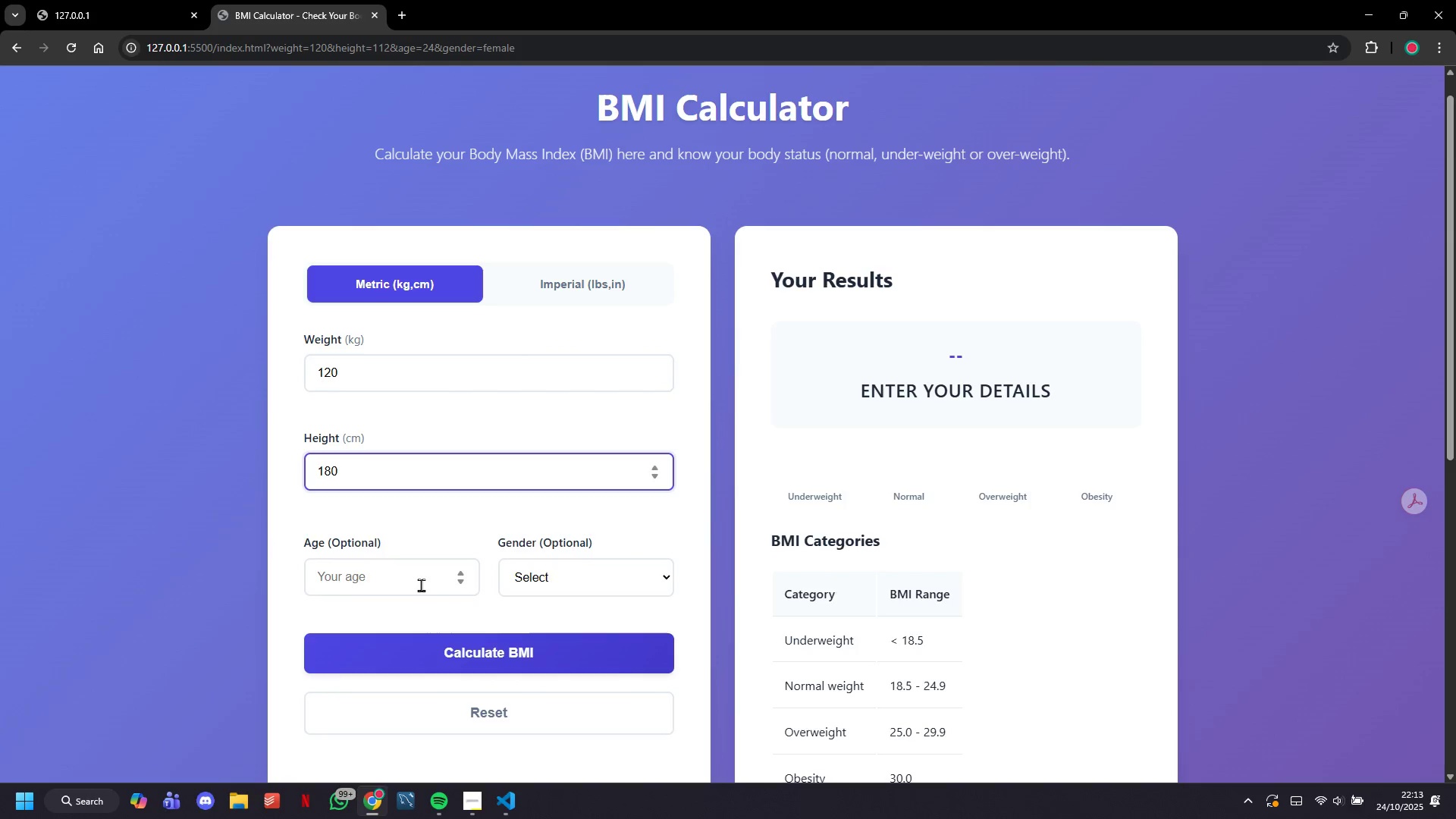 
left_click([422, 585])
 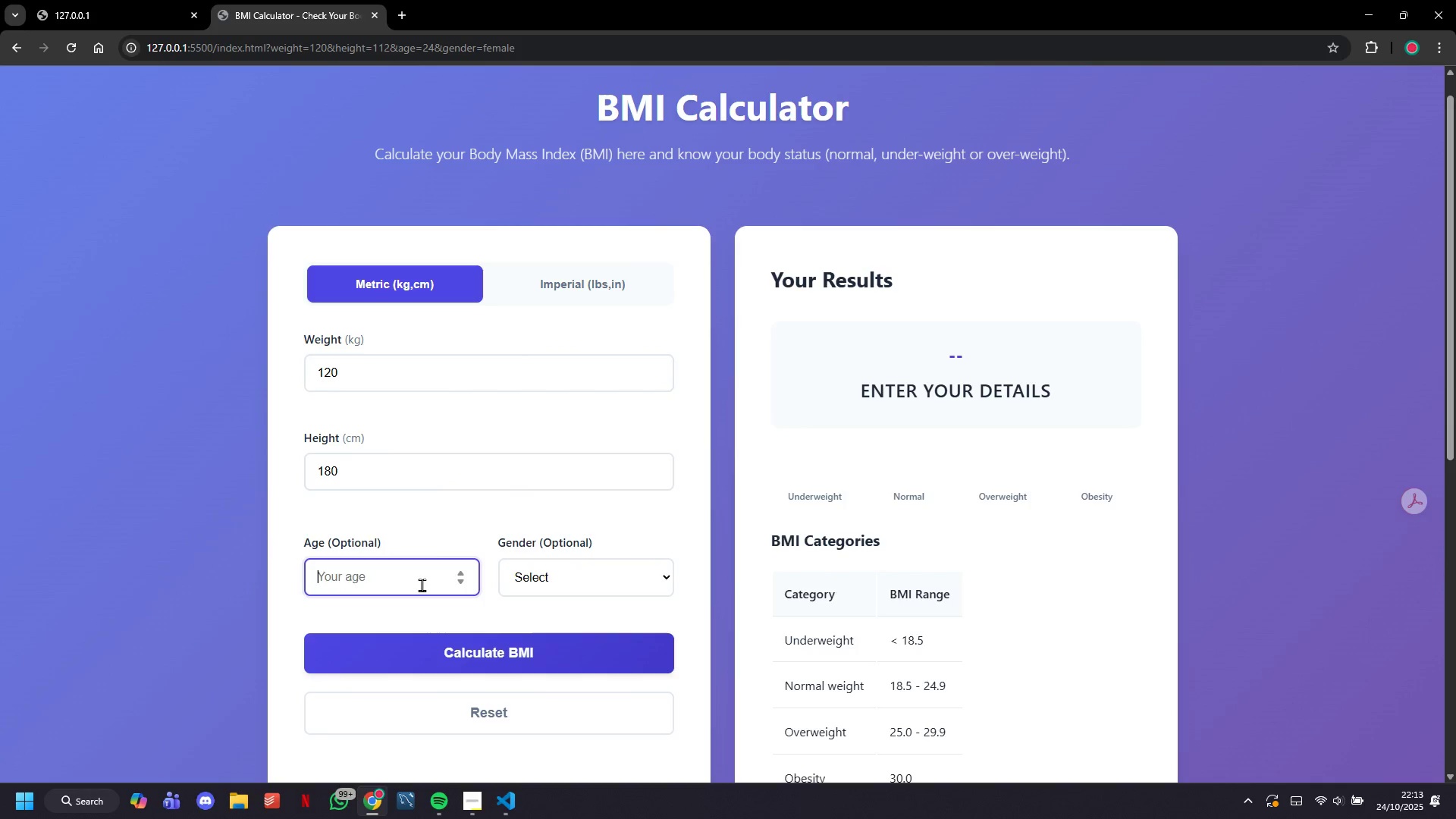 
type(24)
 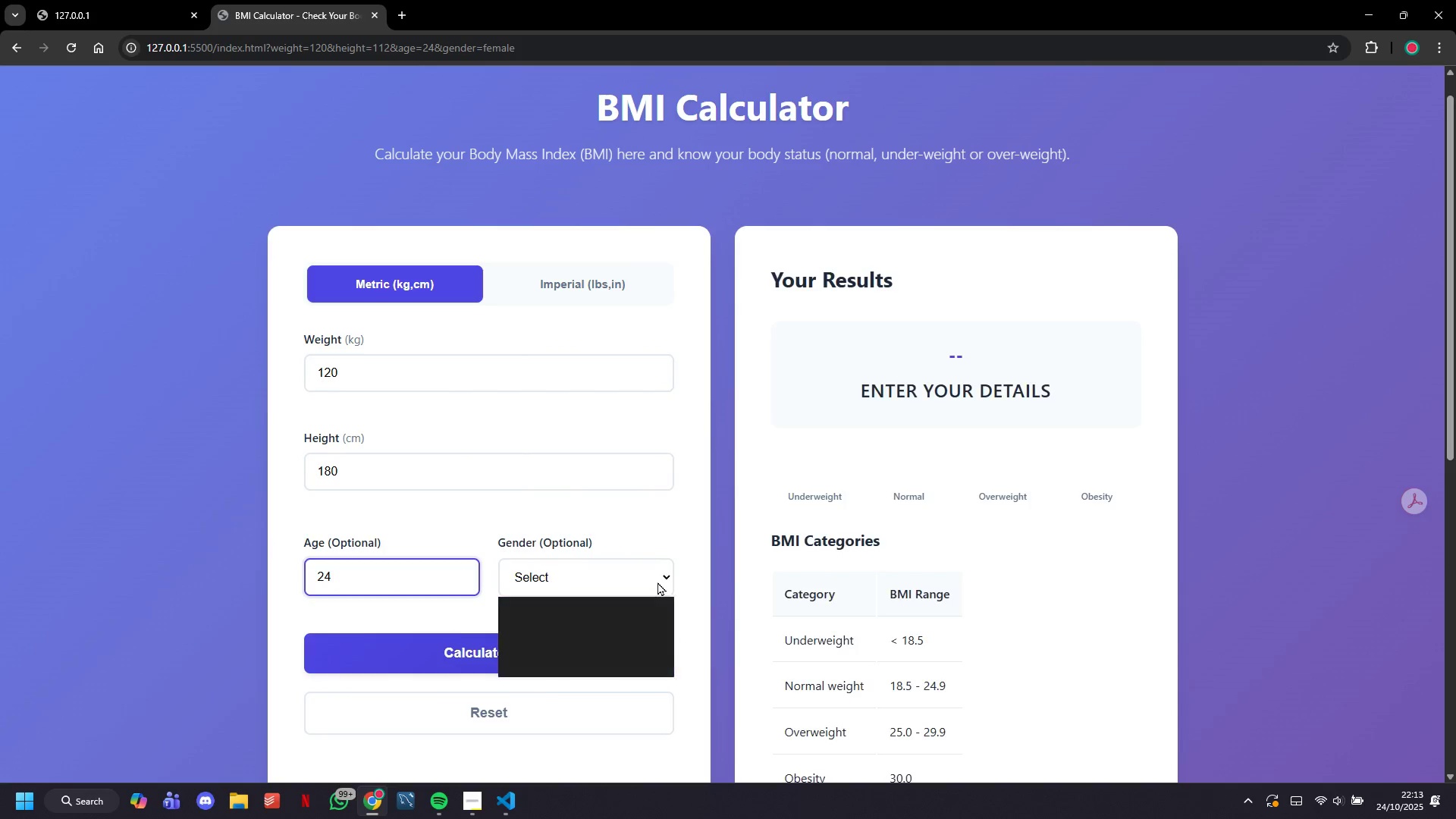 
left_click([657, 582])
 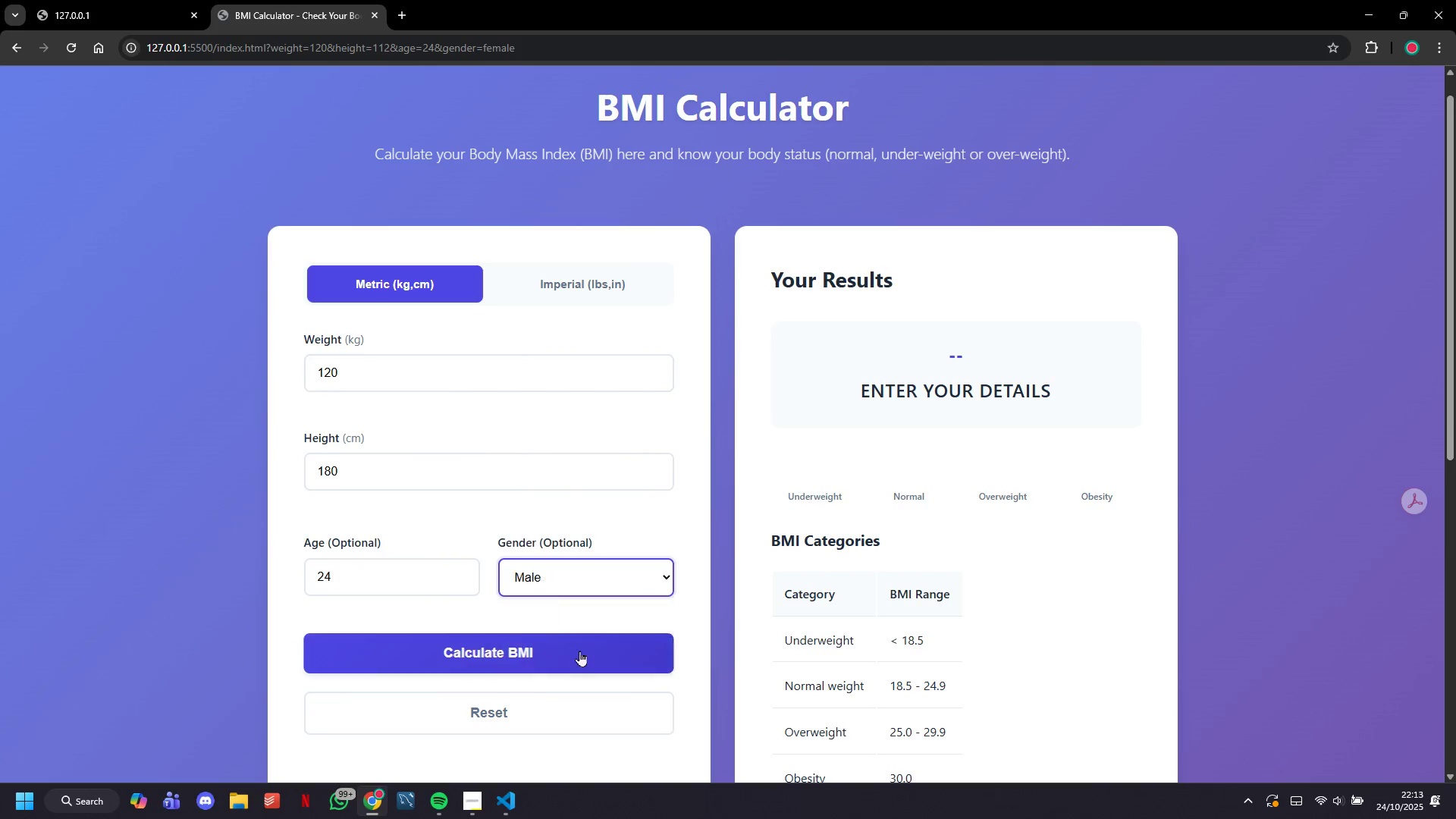 
double_click([560, 647])
 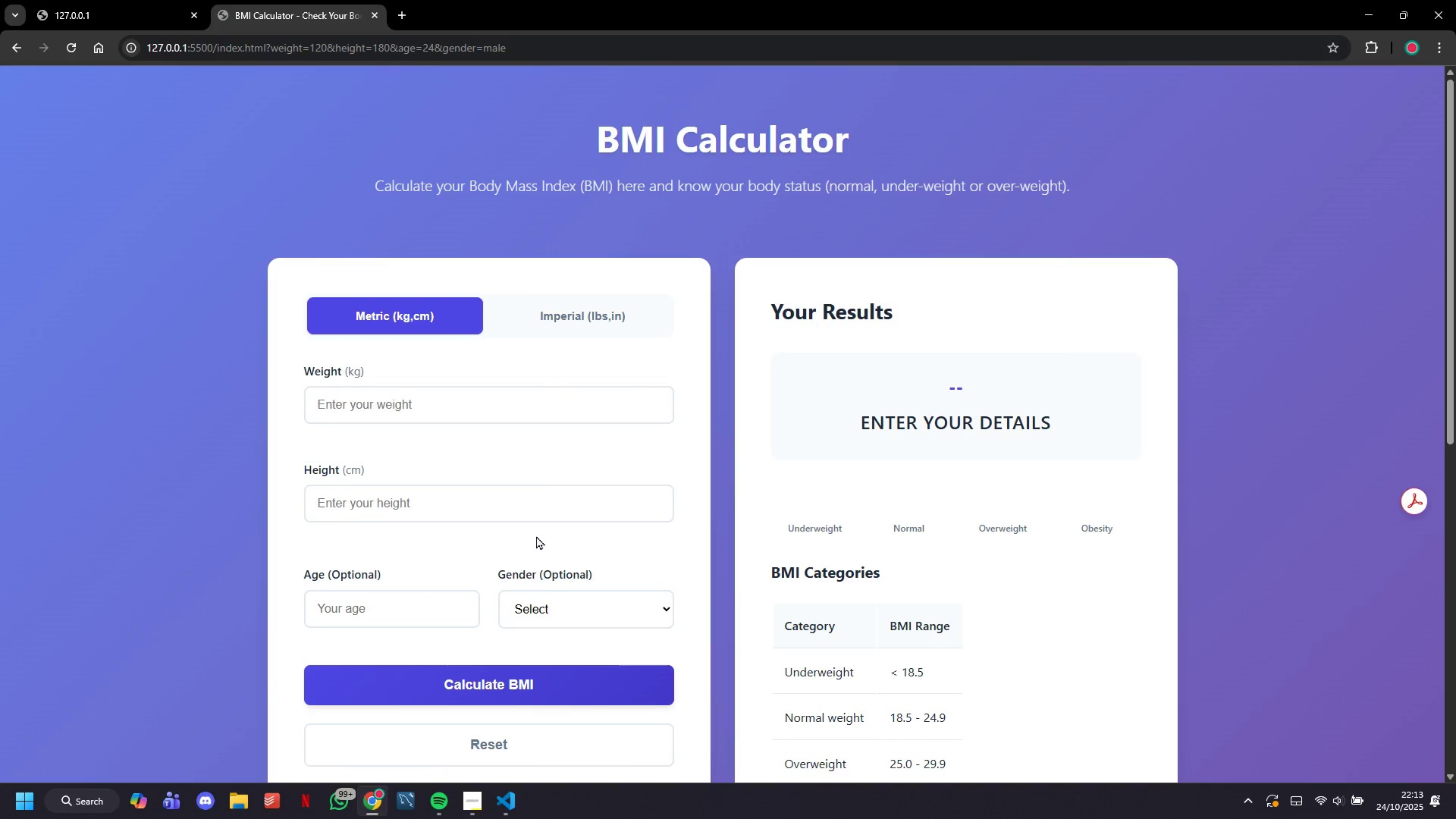 
scroll: coordinate [537, 533], scroll_direction: down, amount: 4.0
 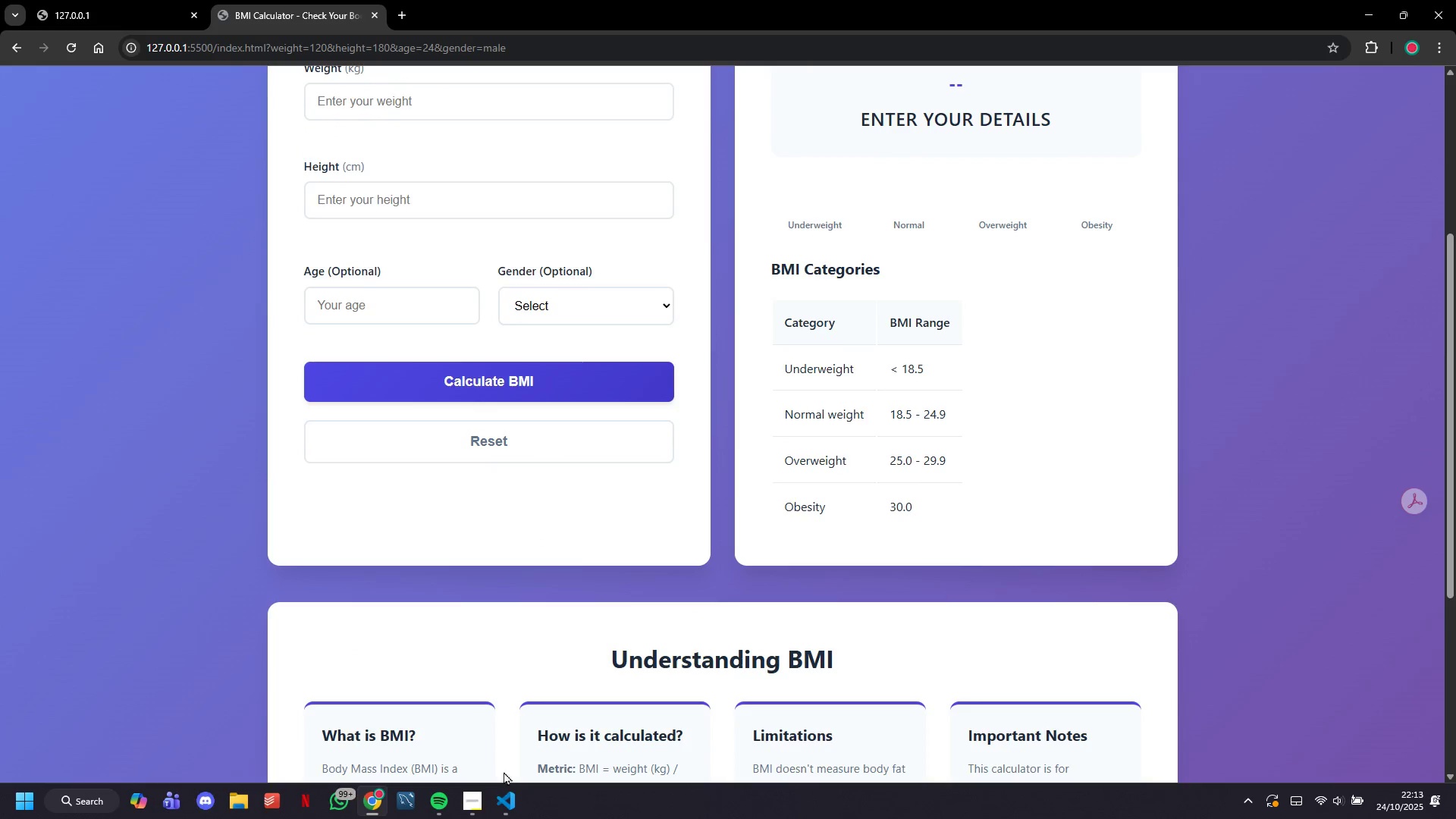 
left_click([515, 799])
 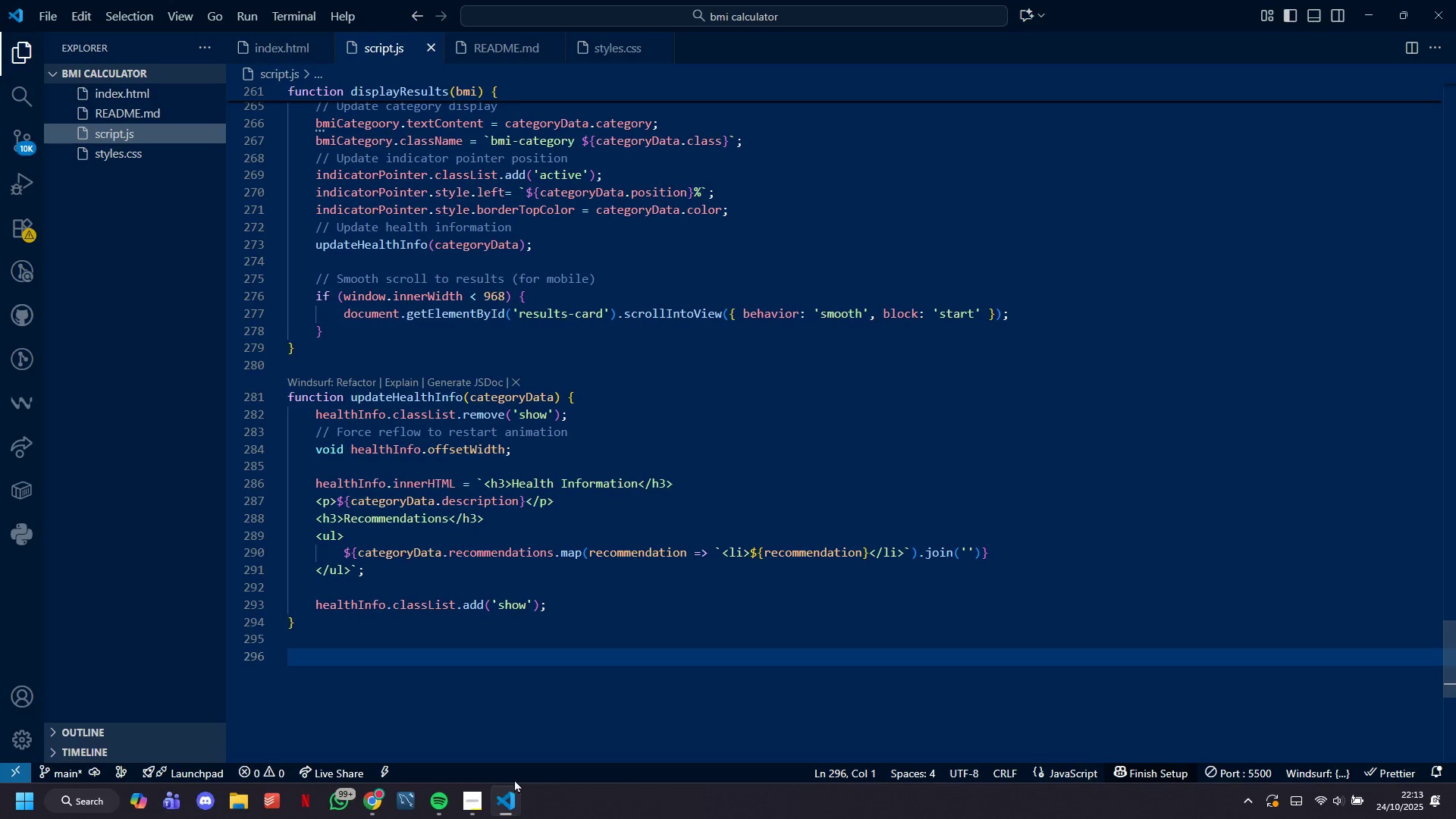 
left_click([471, 799])